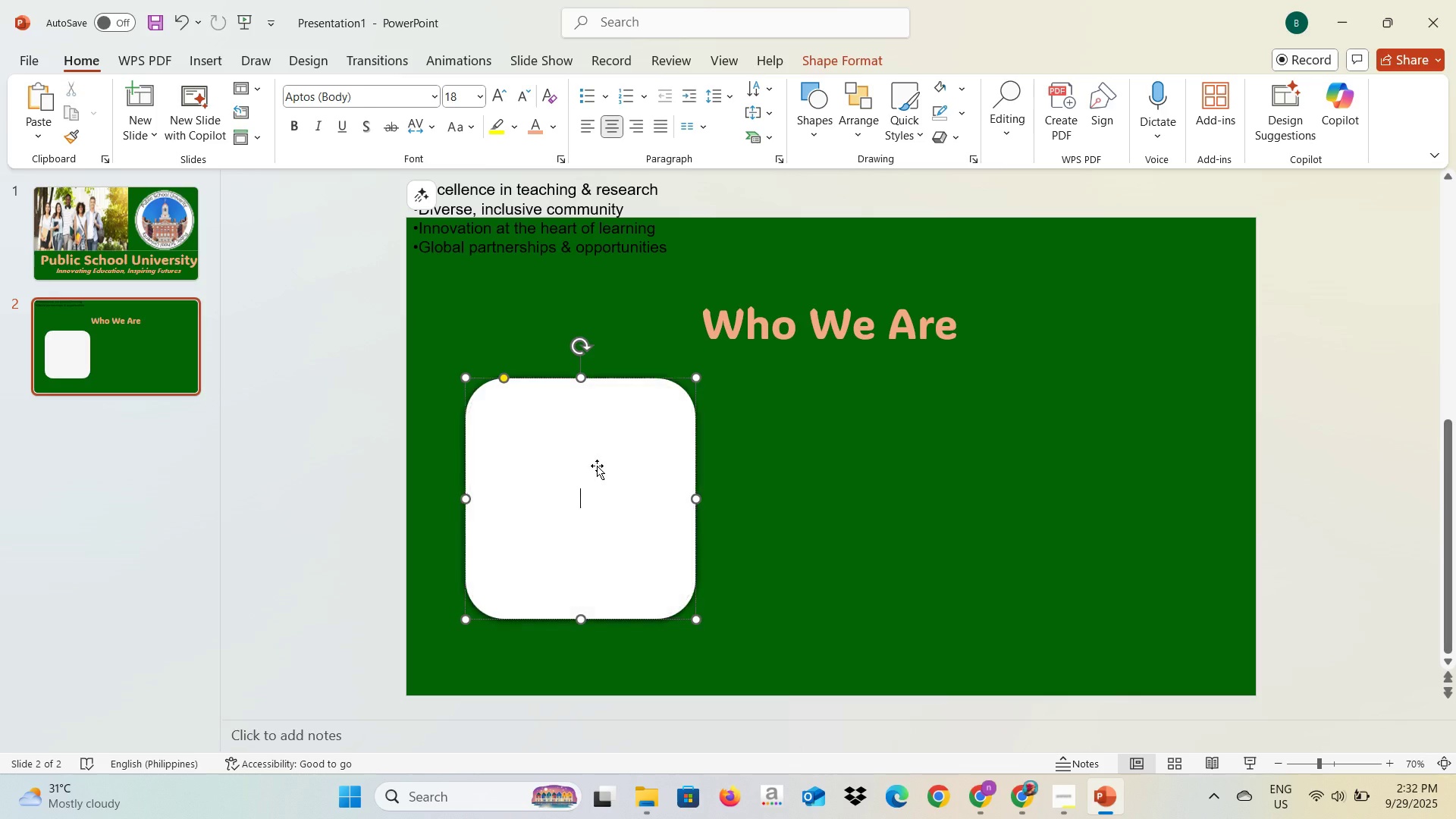 
key(Control+V)
 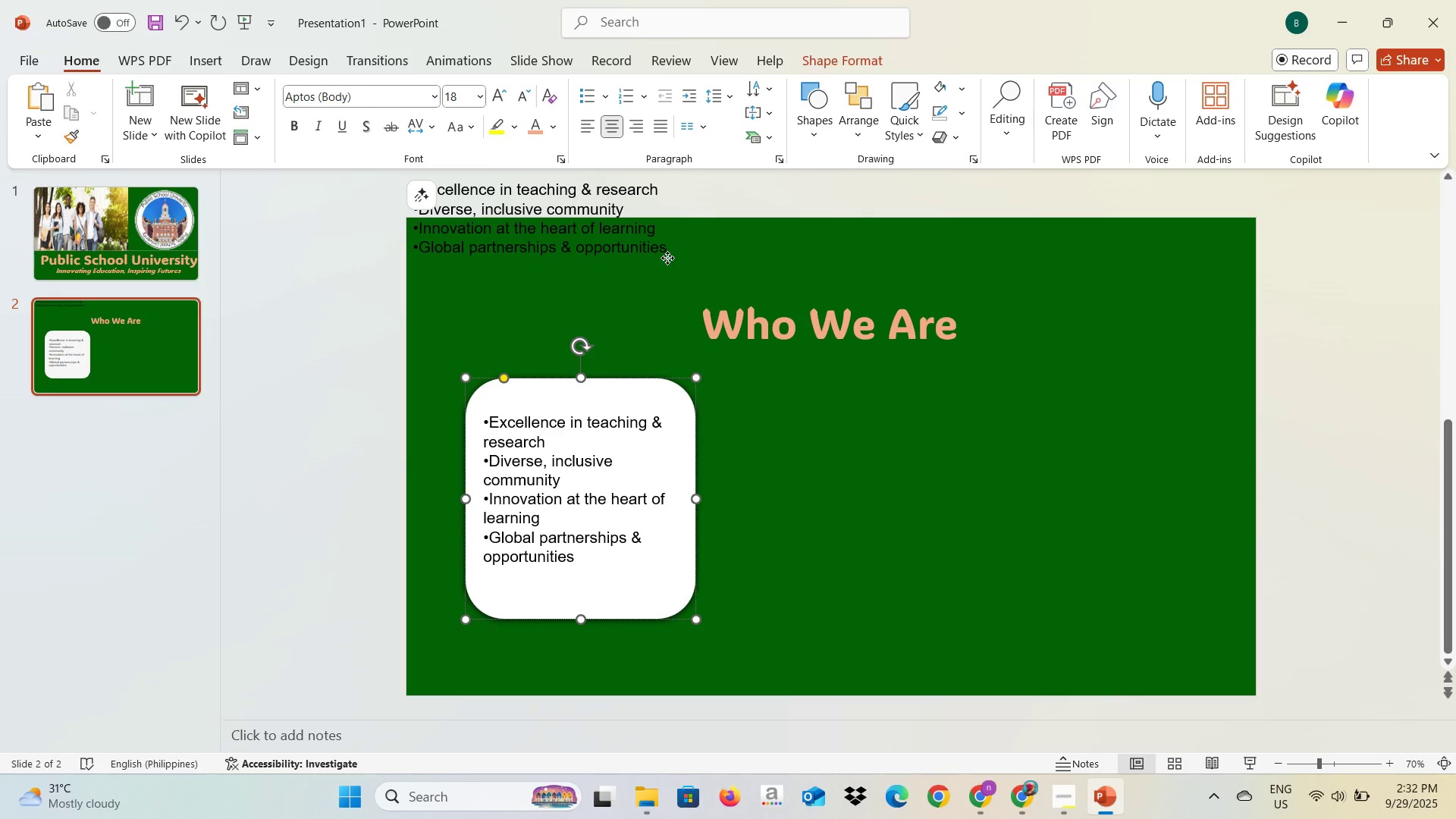 
double_click([651, 250])
 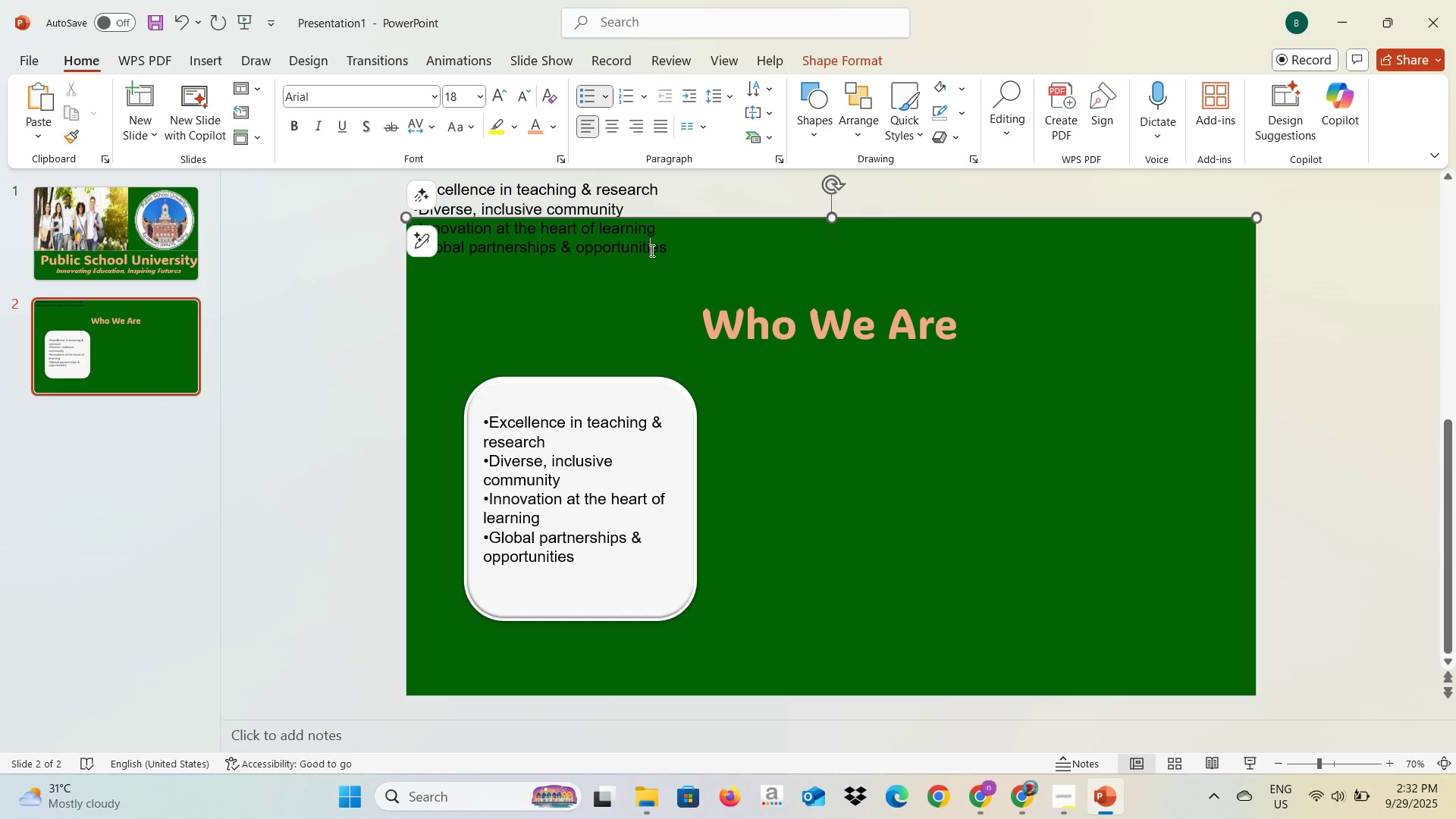 
triple_click([651, 250])
 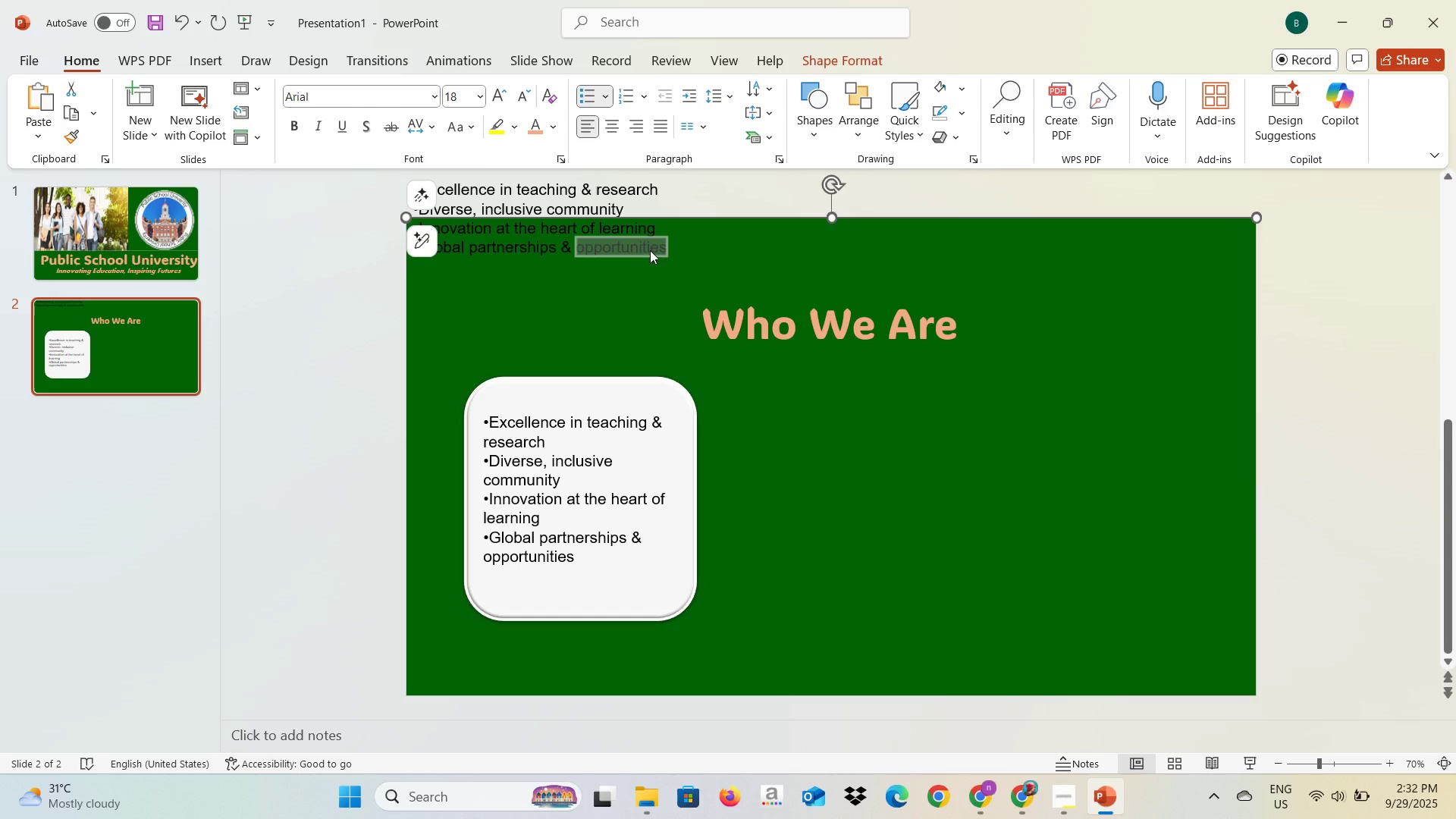 
key(Control+A)
 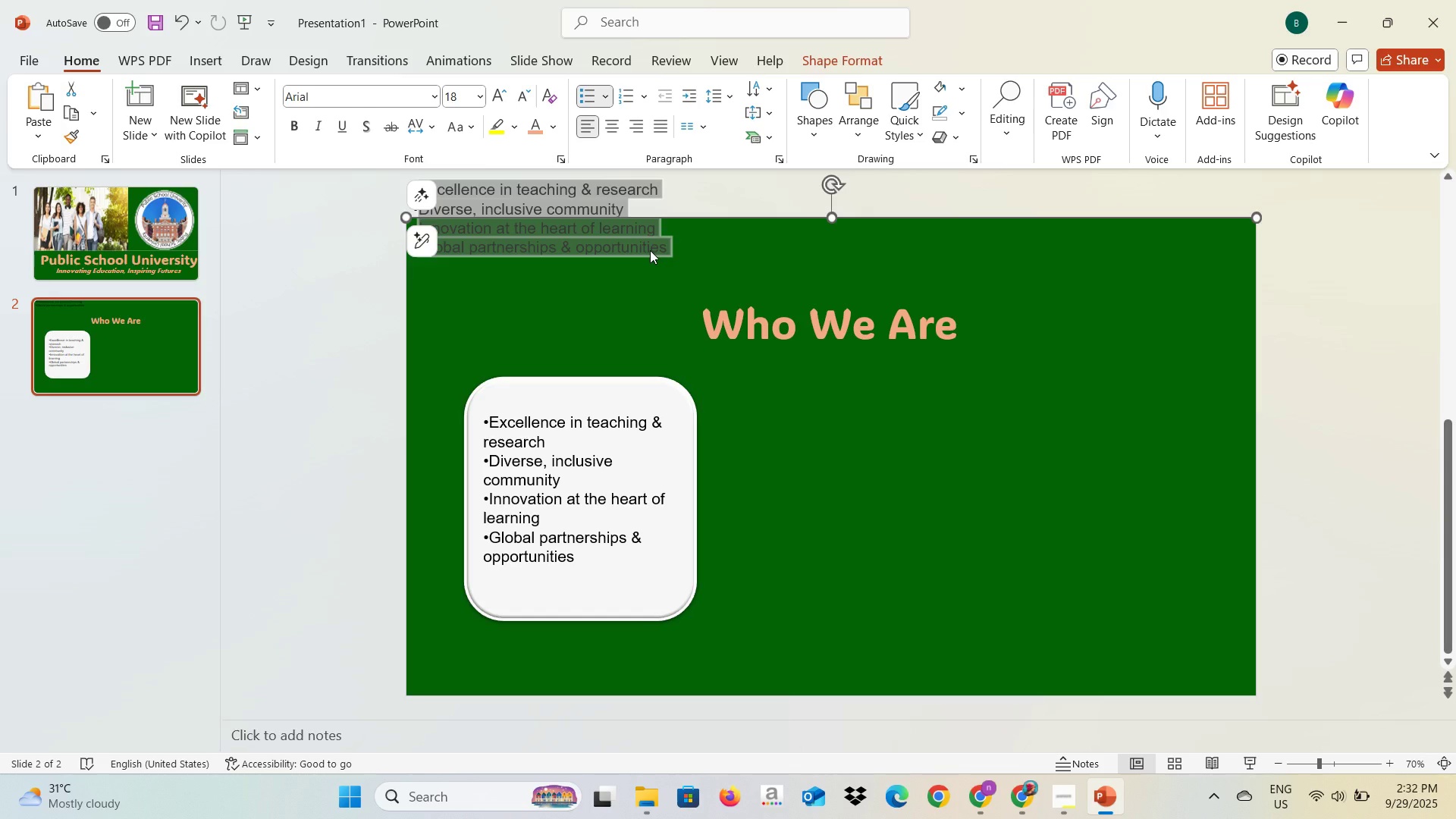 
key(Backspace)
 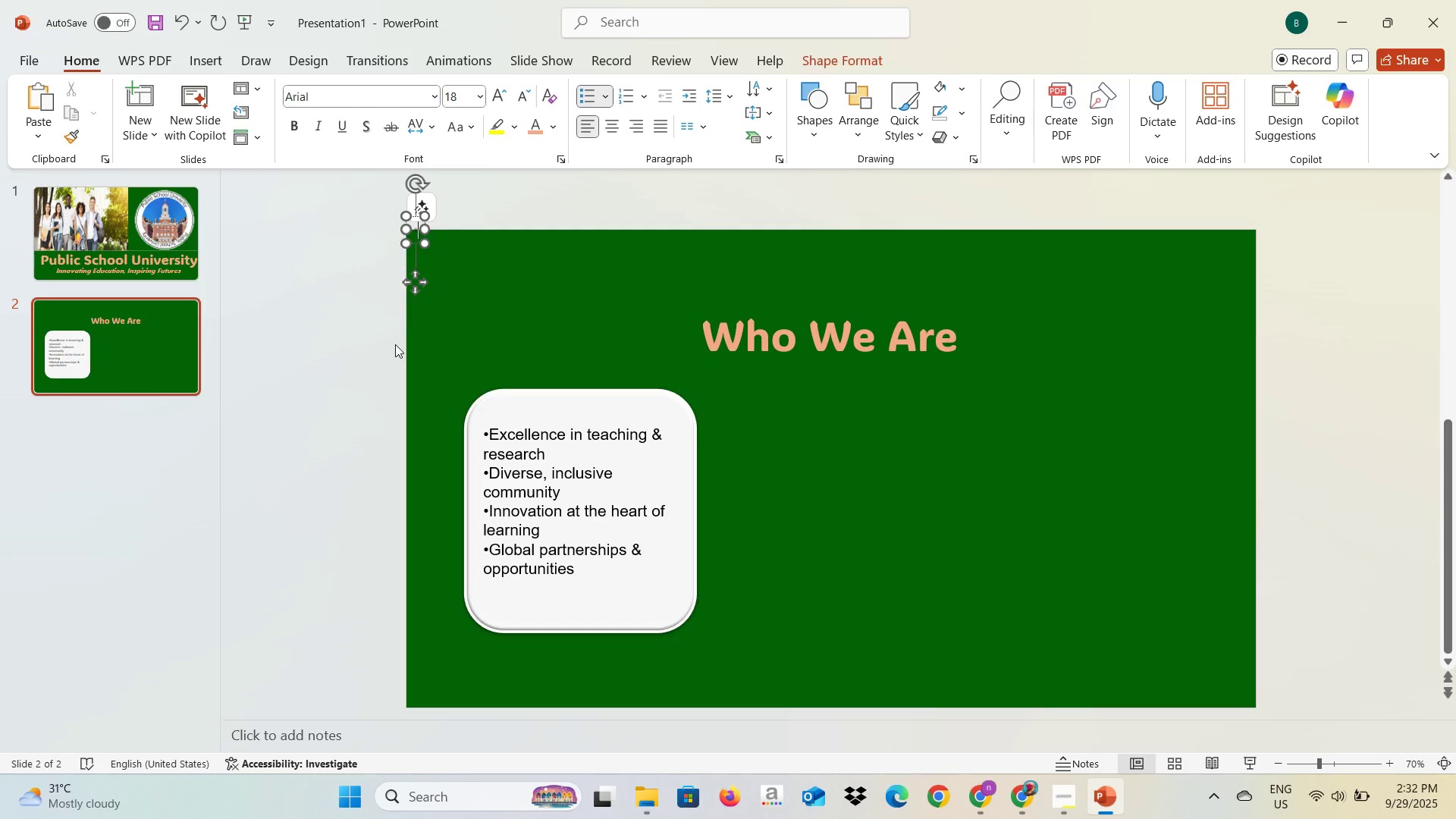 
left_click([390, 349])
 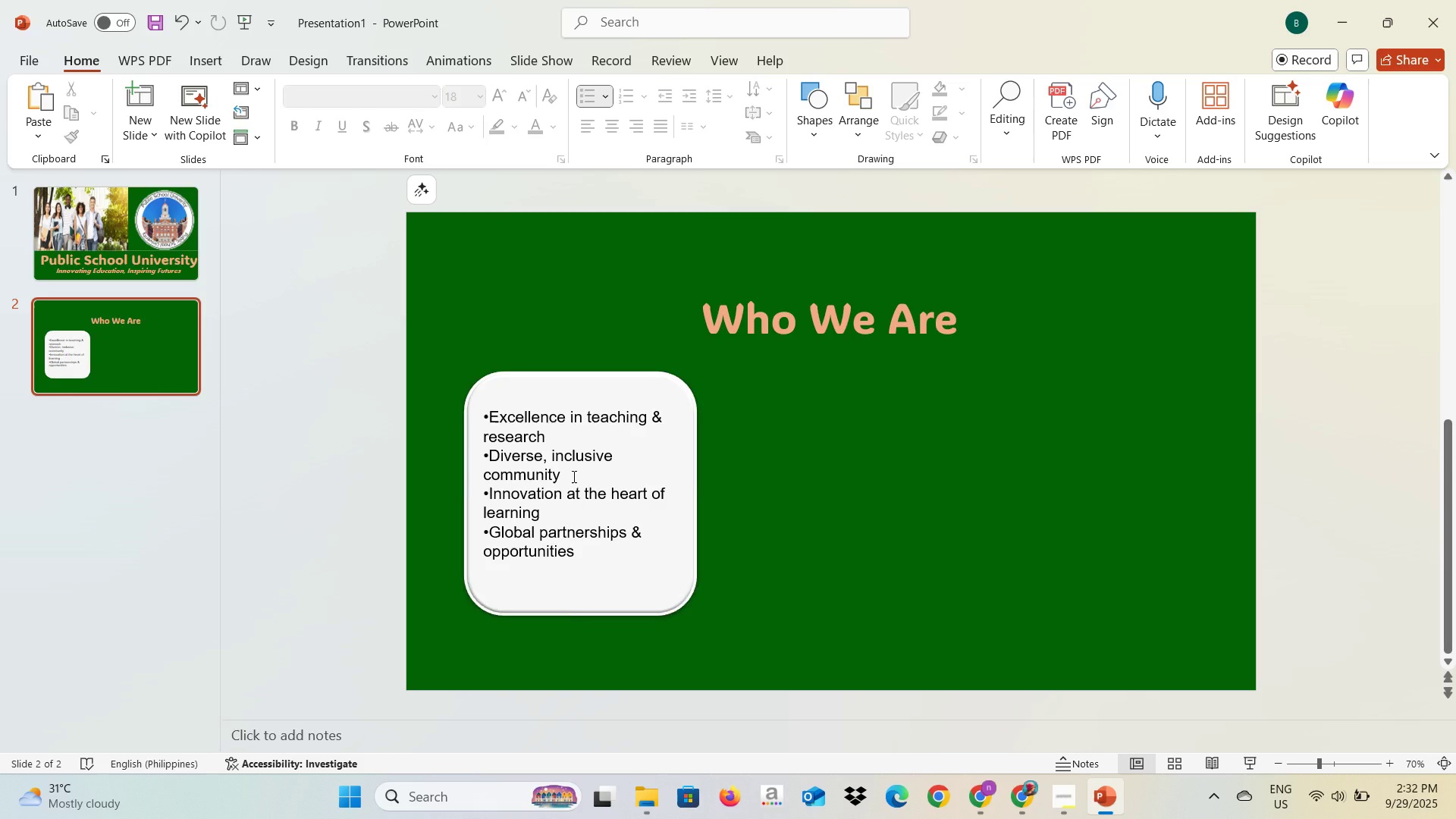 
left_click([573, 476])
 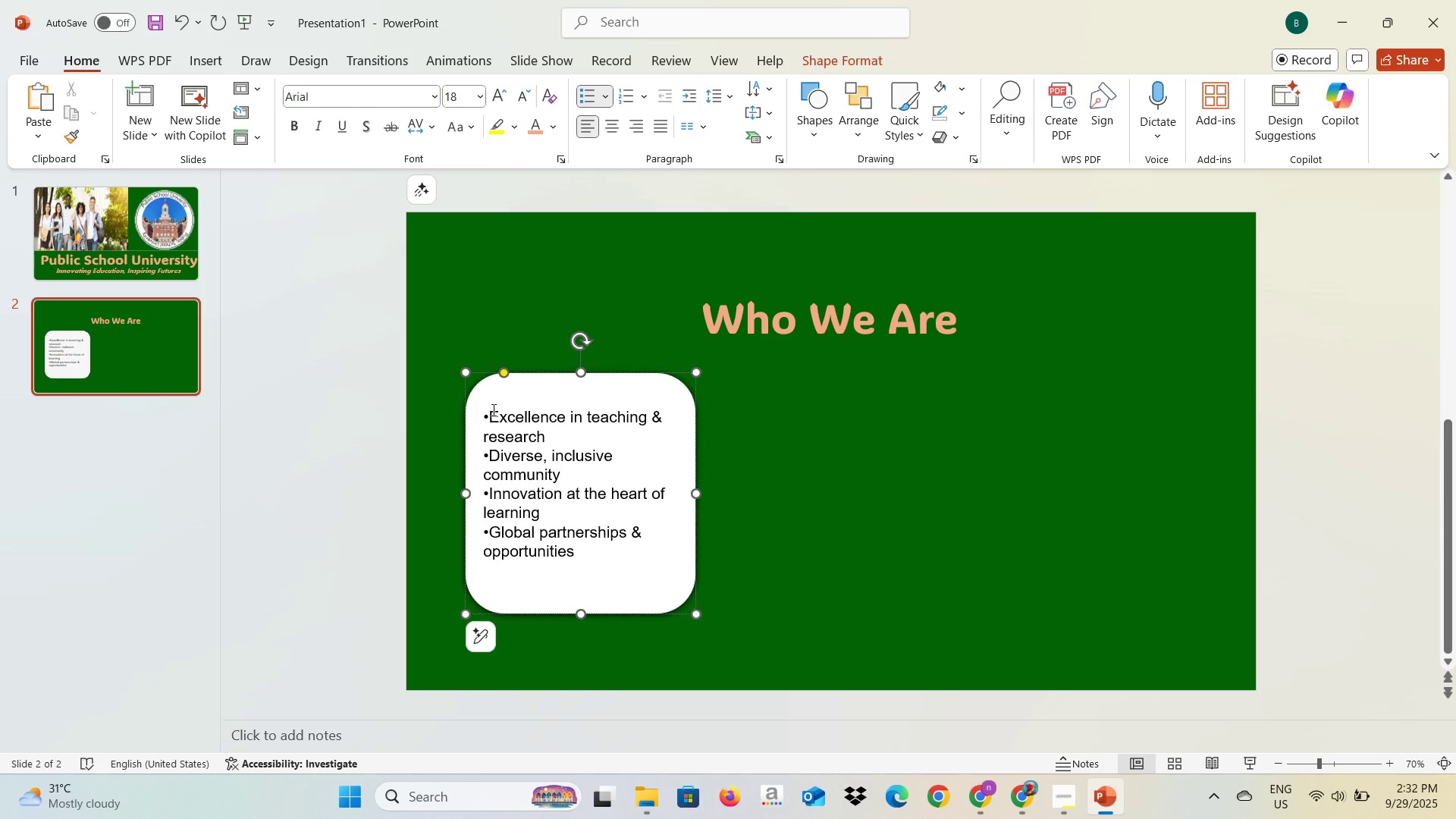 
left_click([492, 414])
 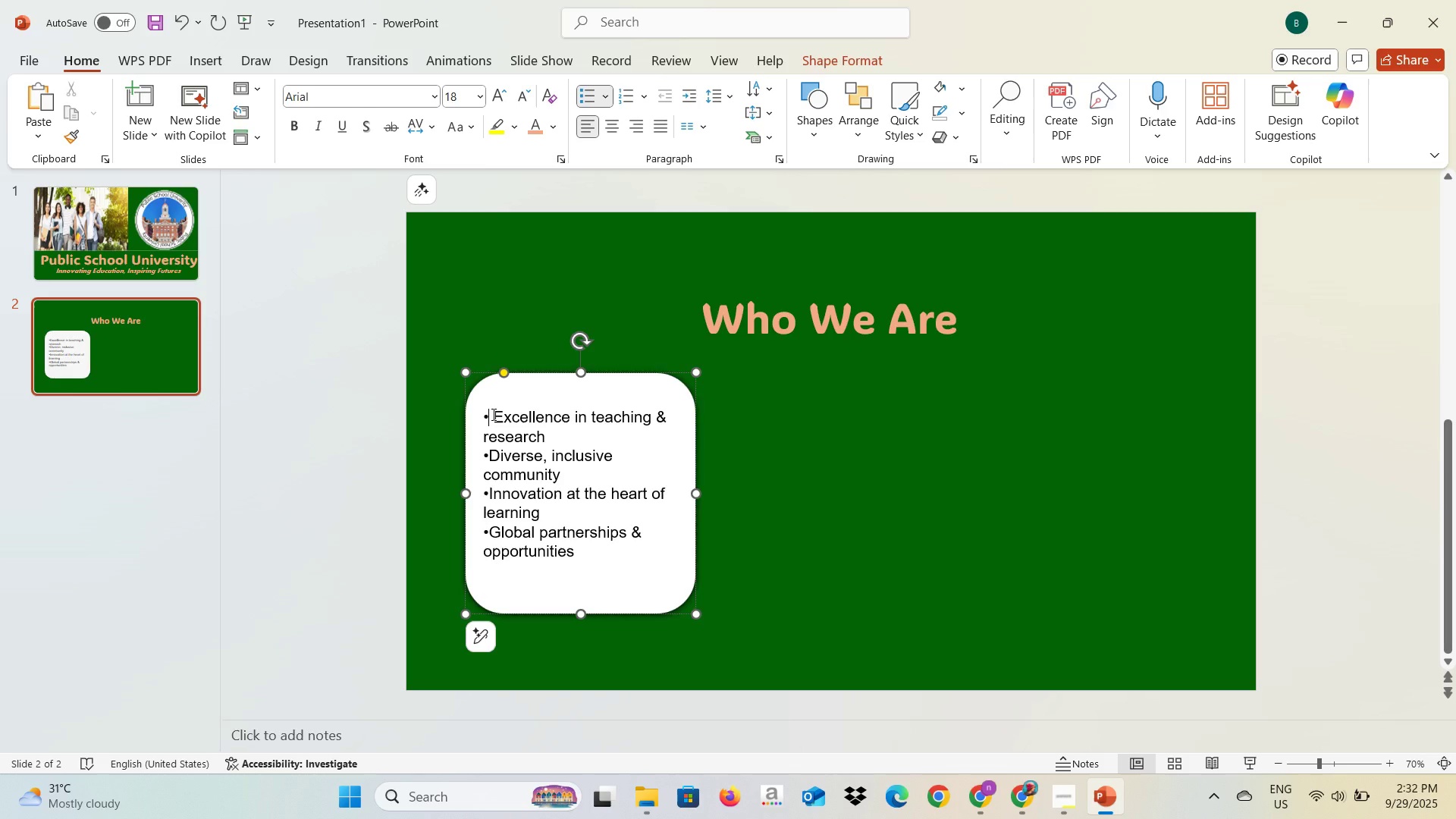 
key(Space)
 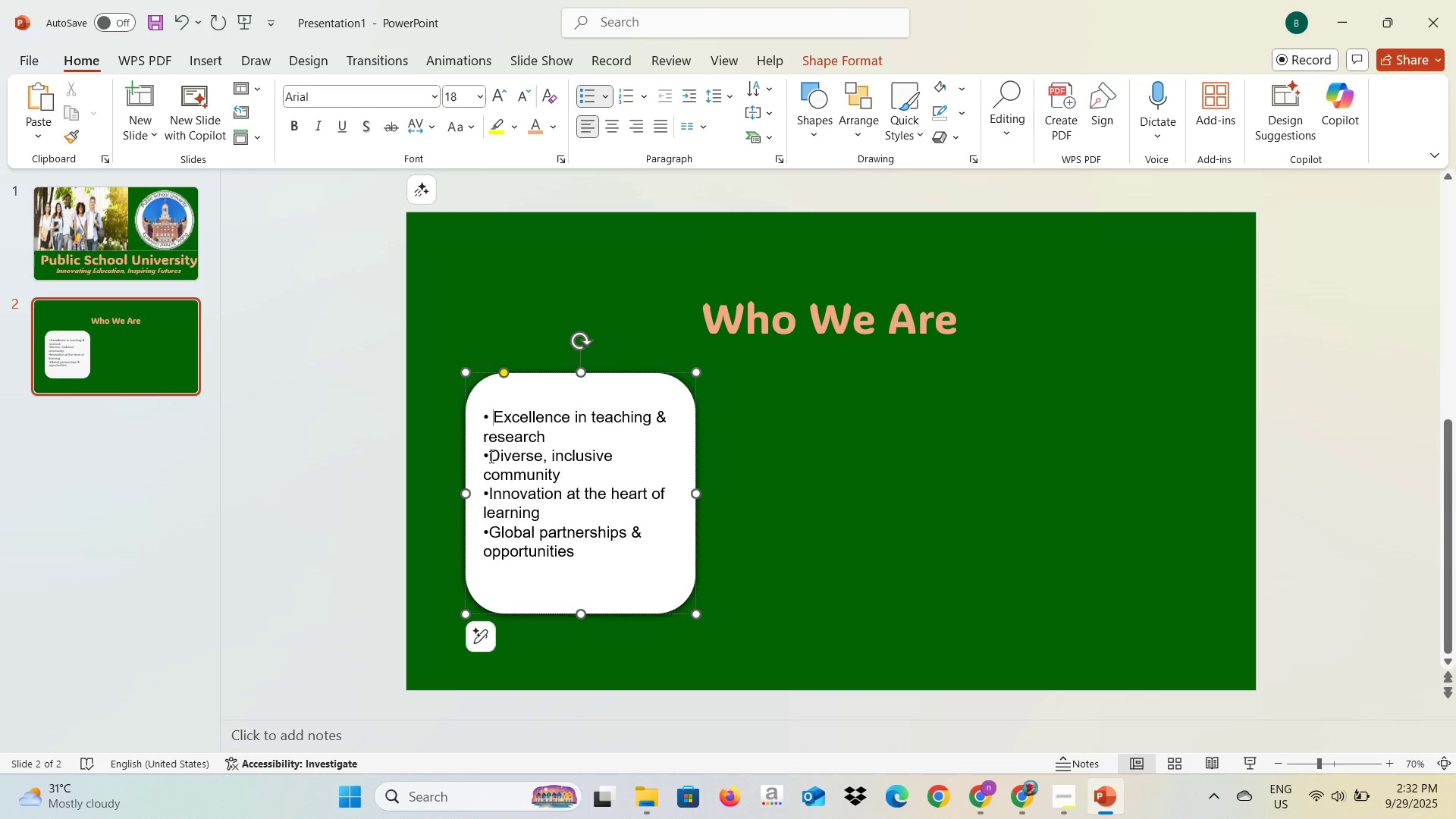 
left_click([490, 457])
 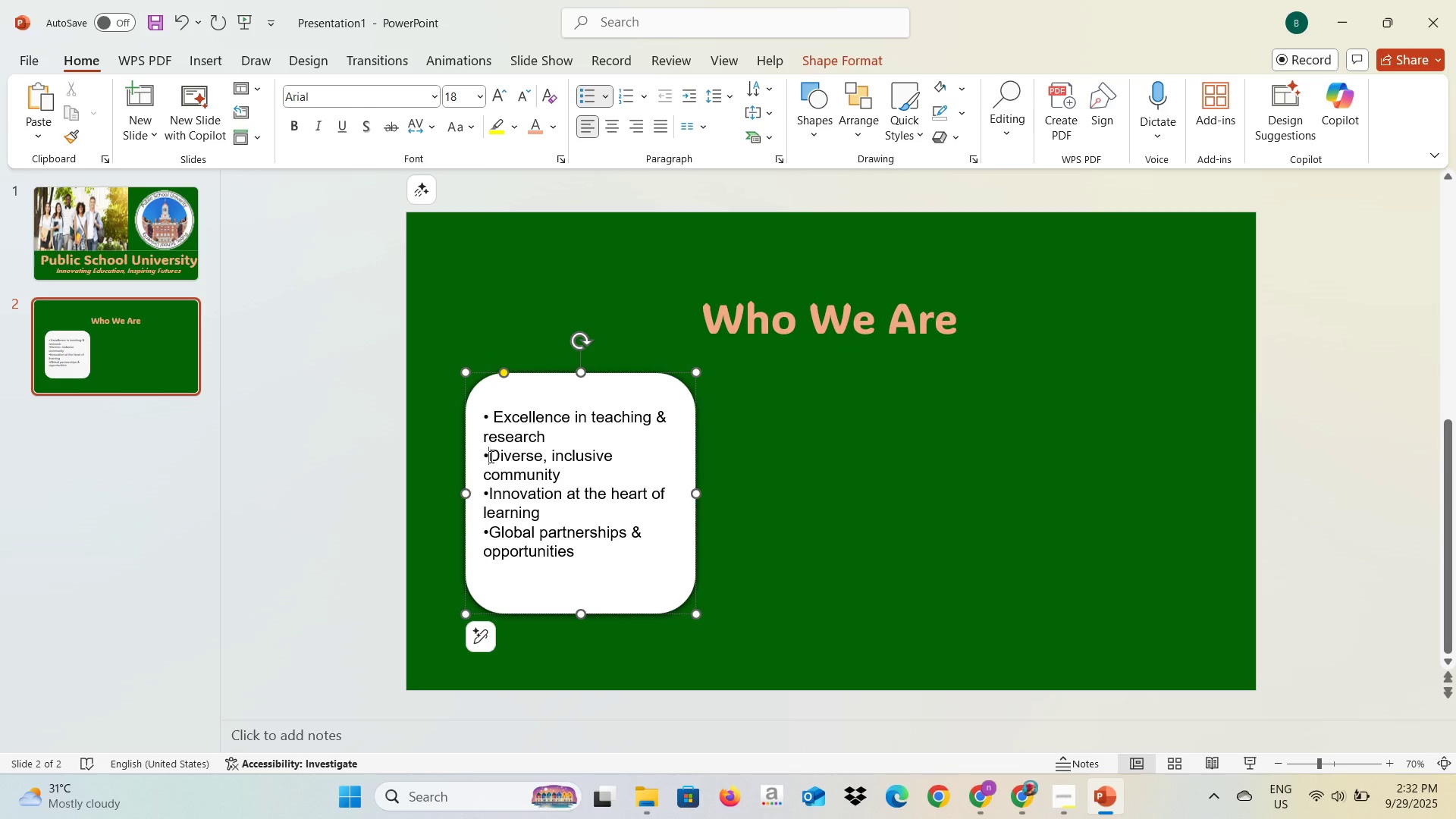 
key(Space)
 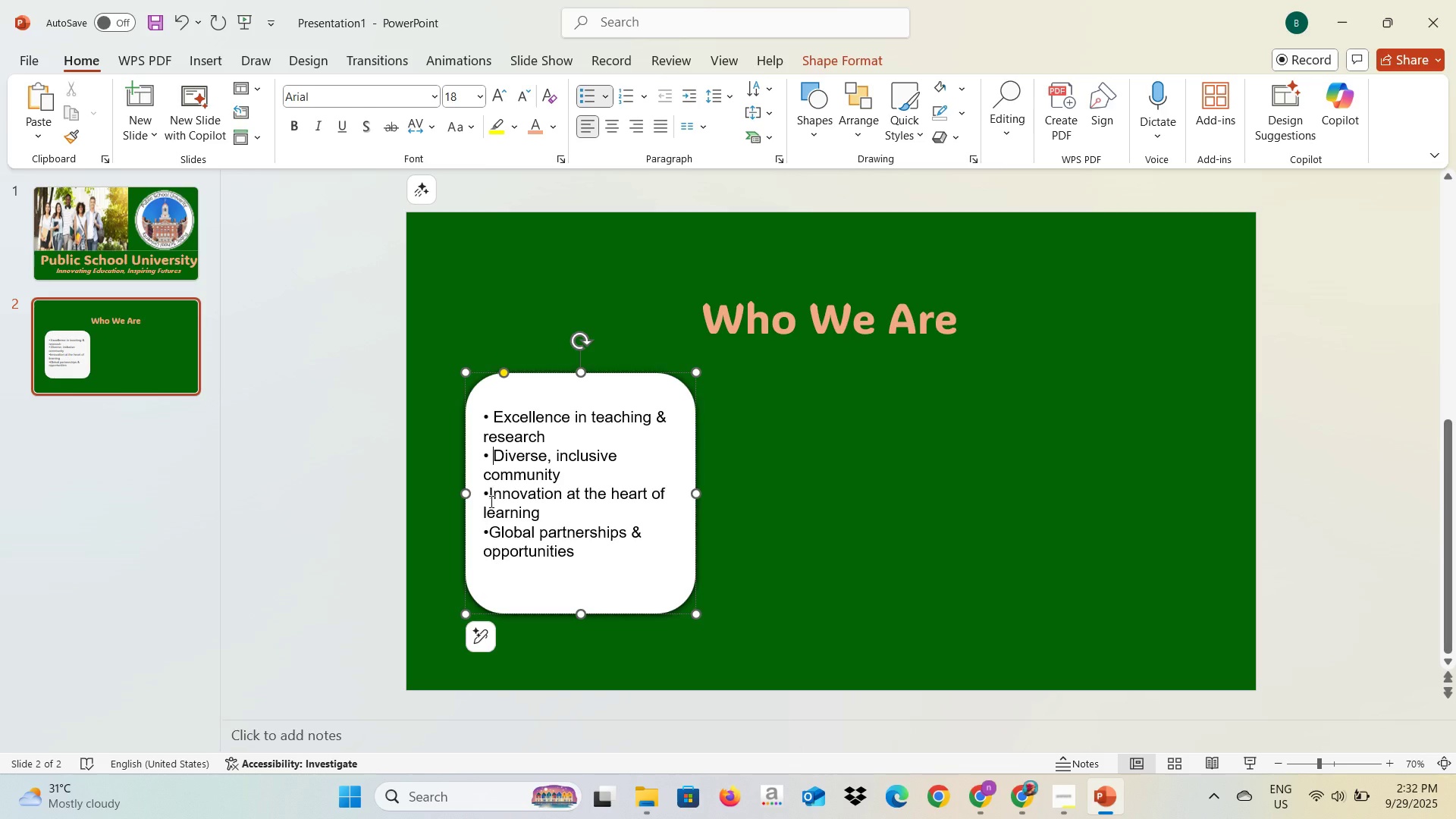 
left_click([490, 496])
 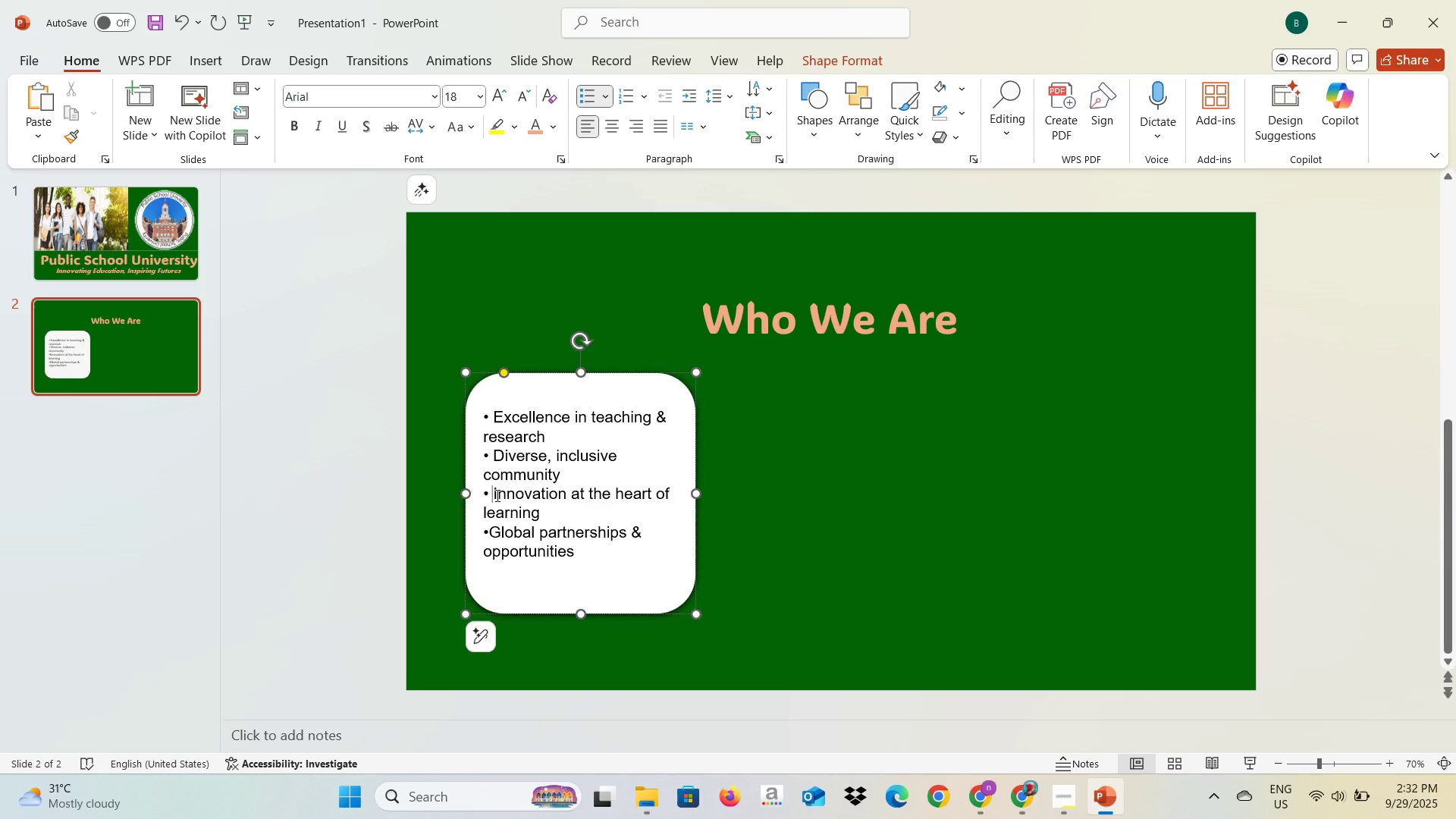 
key(Space)
 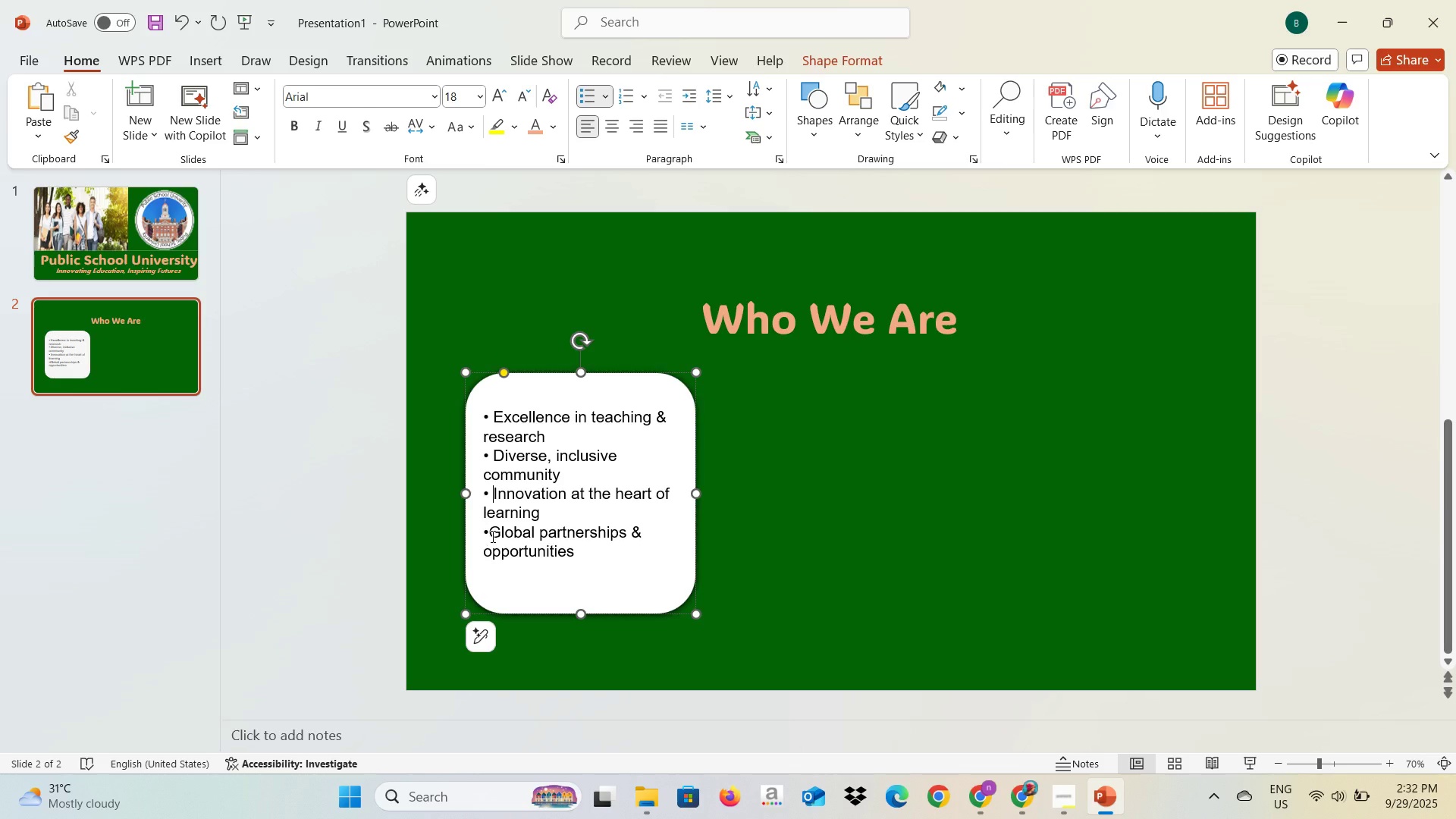 
left_click([491, 535])
 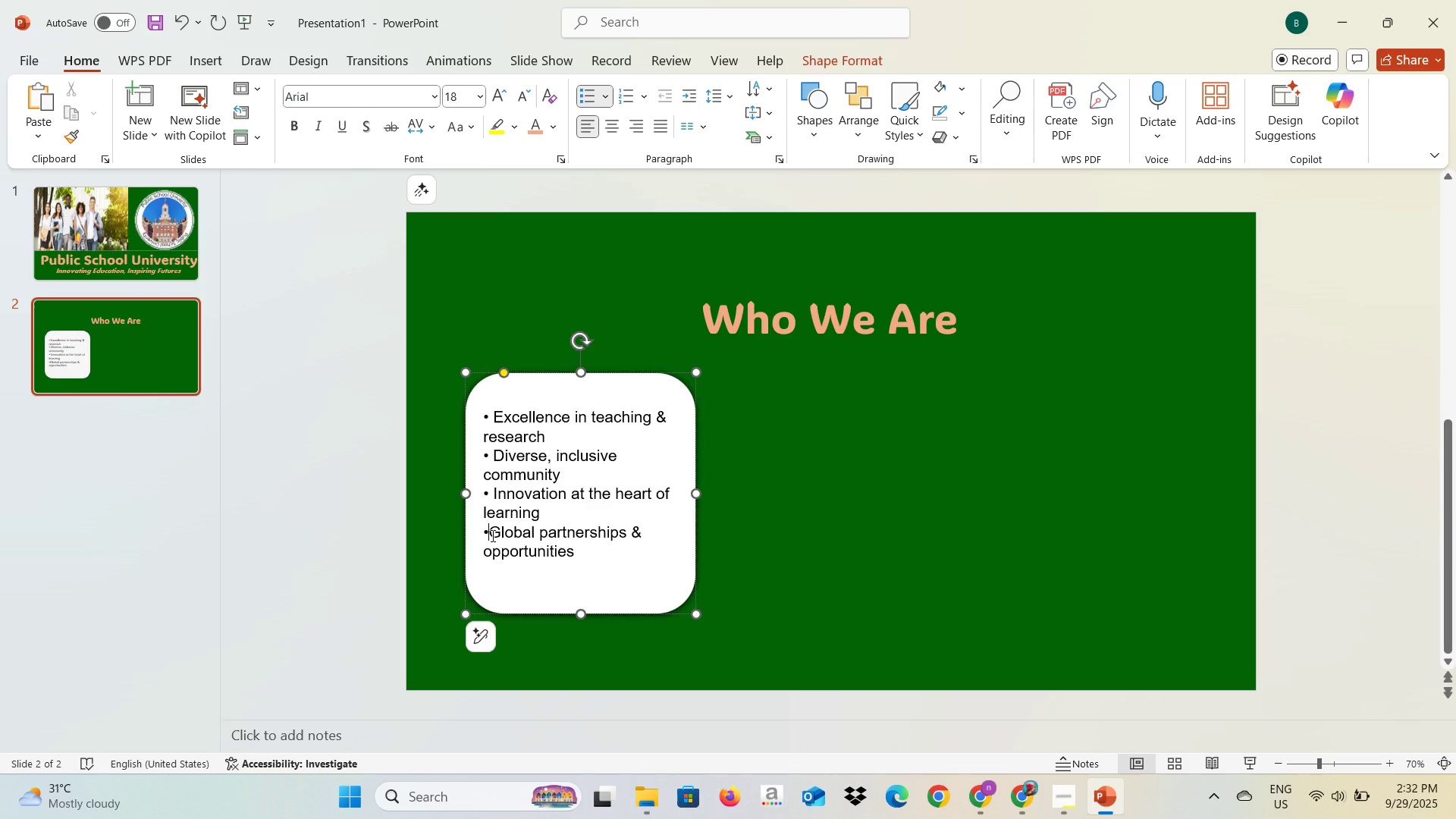 
key(Space)
 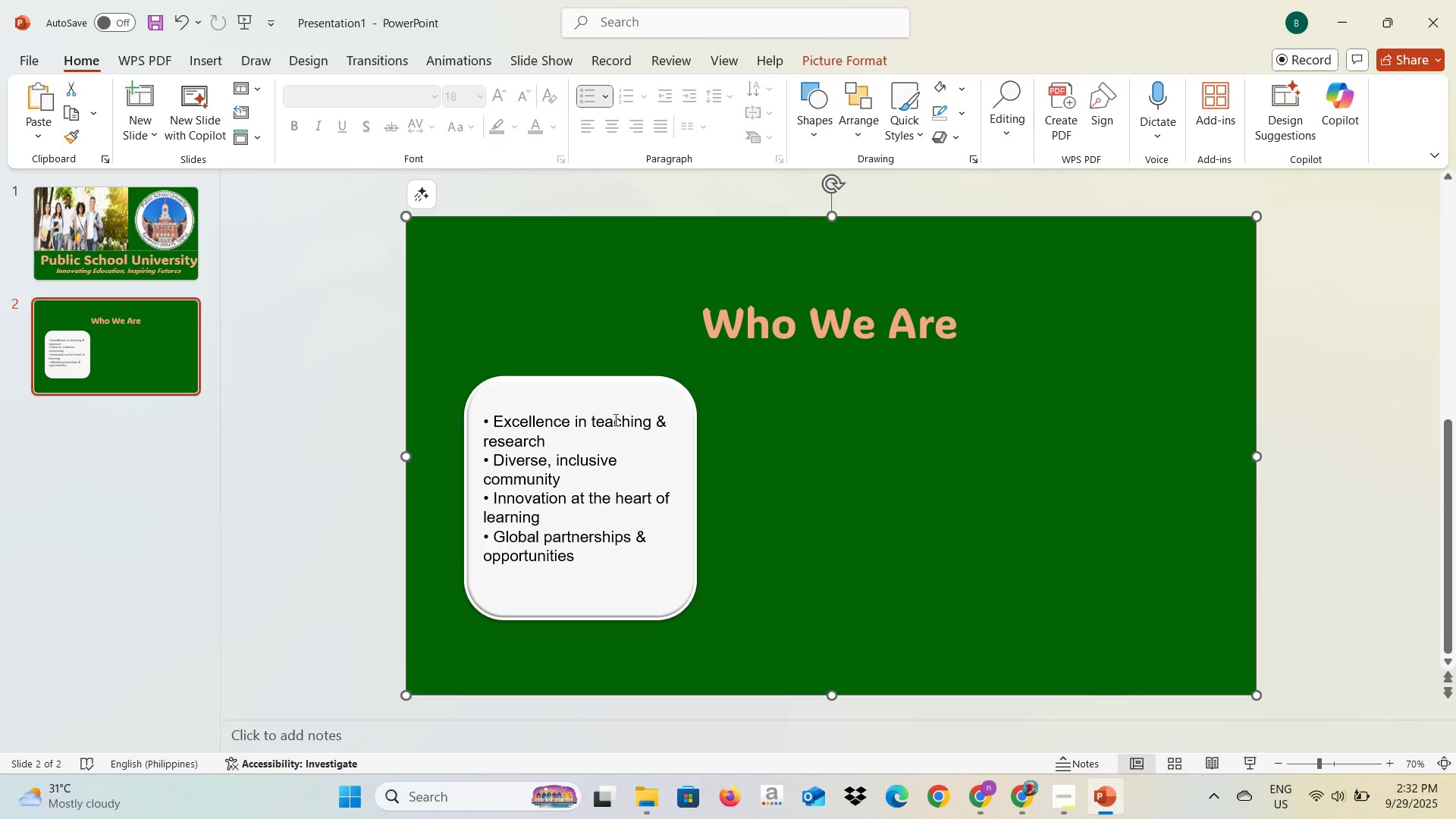 
left_click([581, 406])
 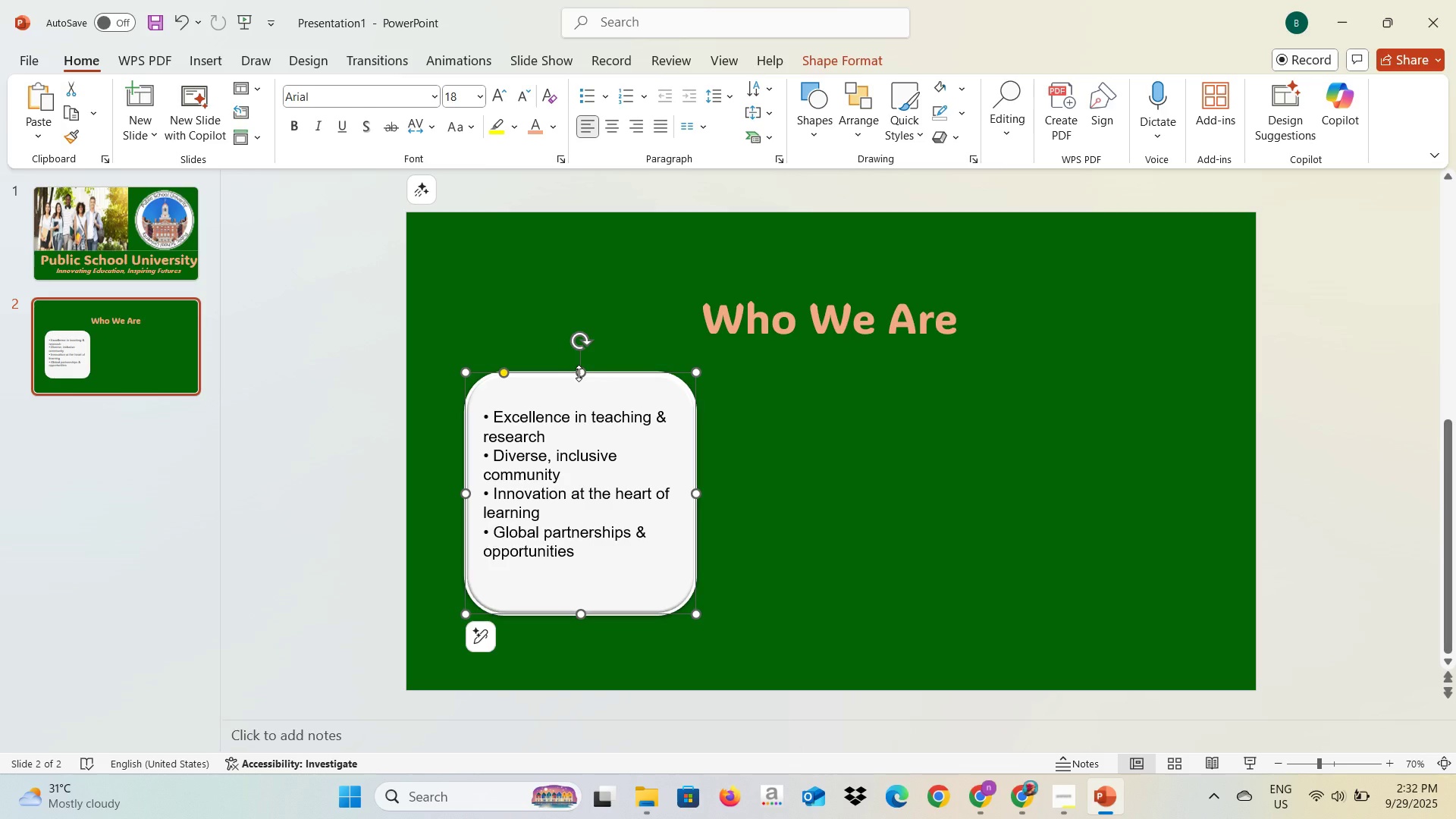 
left_click_drag(start_coordinate=[579, 375], to_coordinate=[579, 396])
 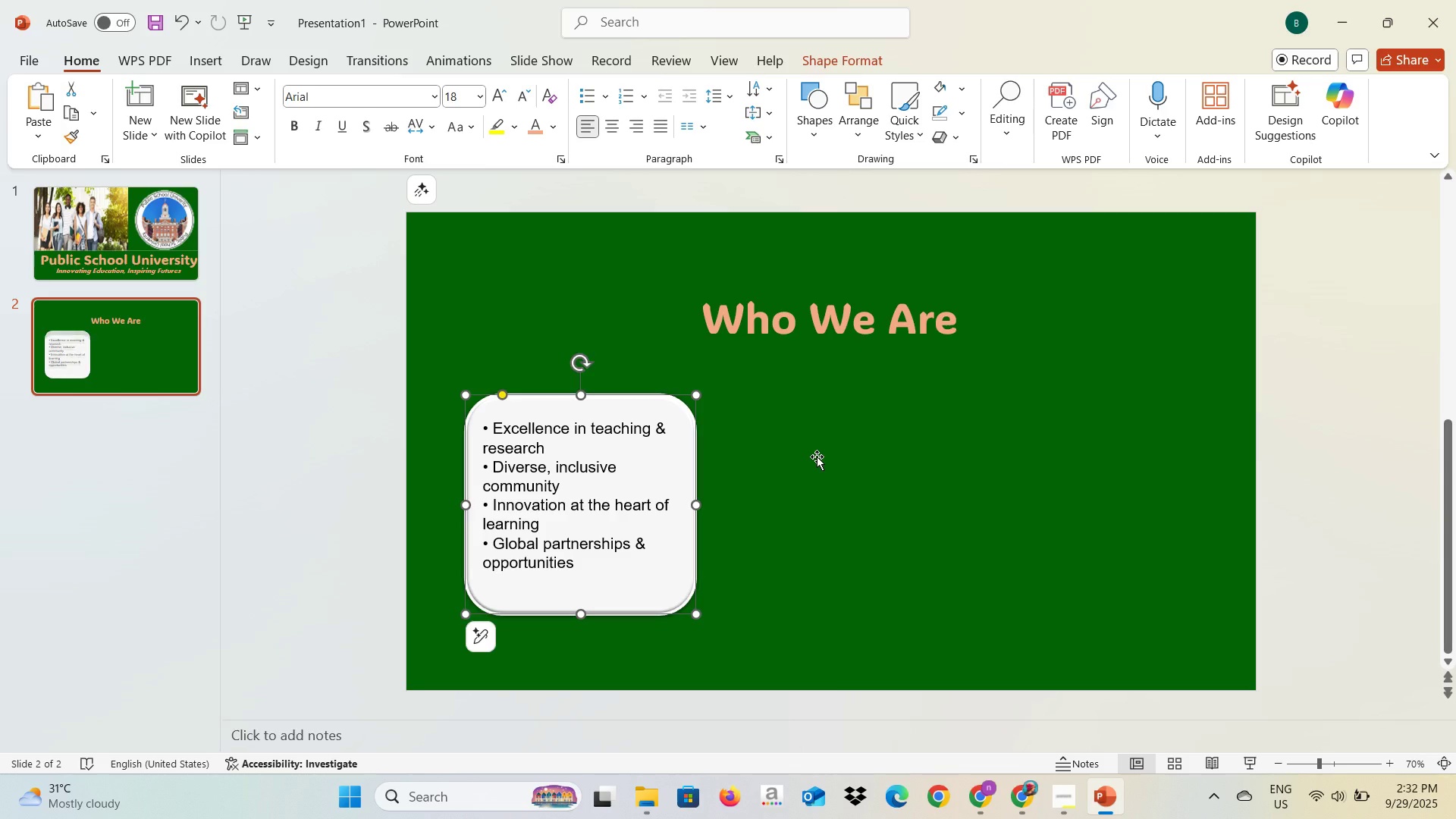 
left_click([817, 457])
 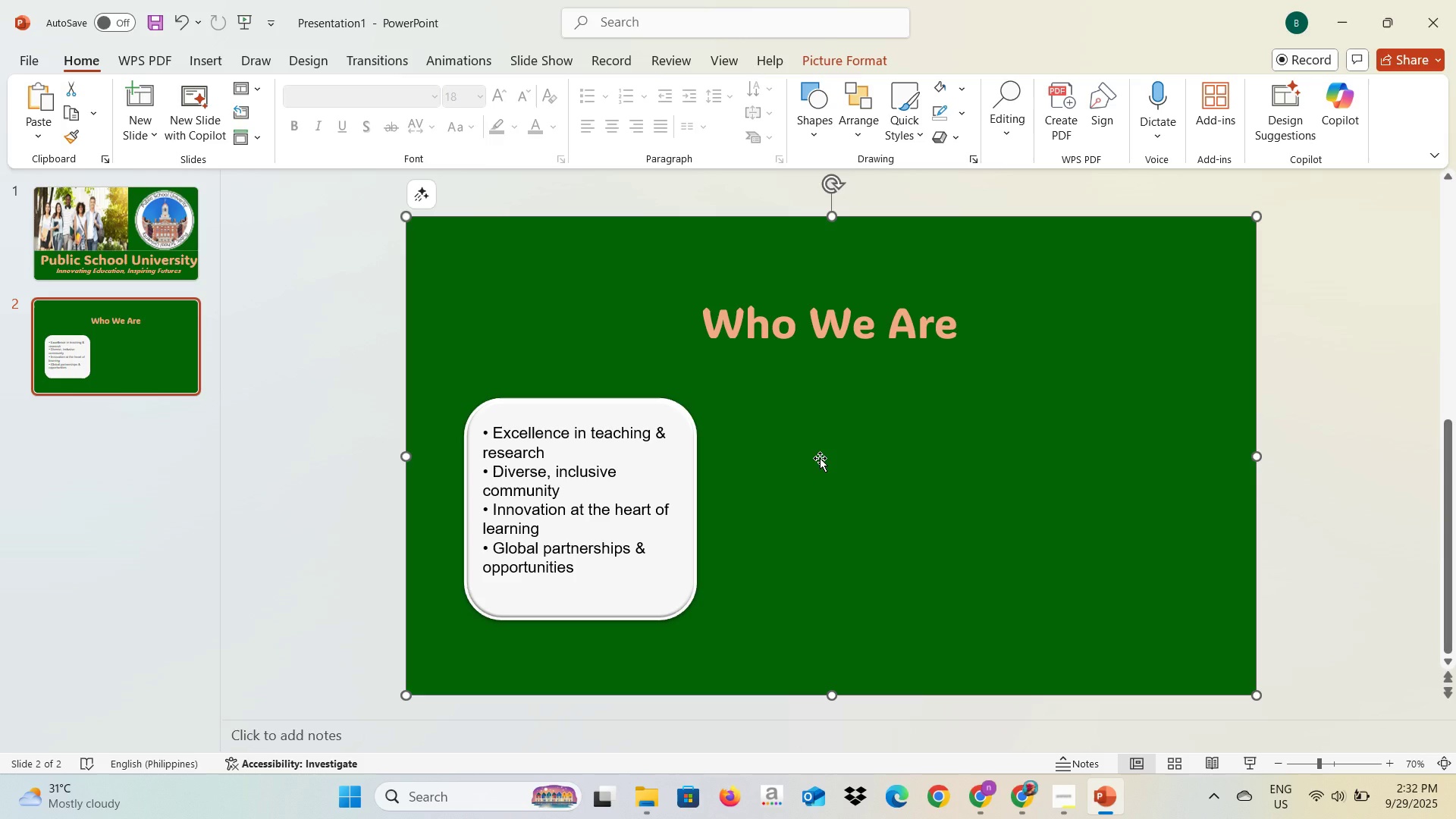 
key(Alt+AltLeft)
 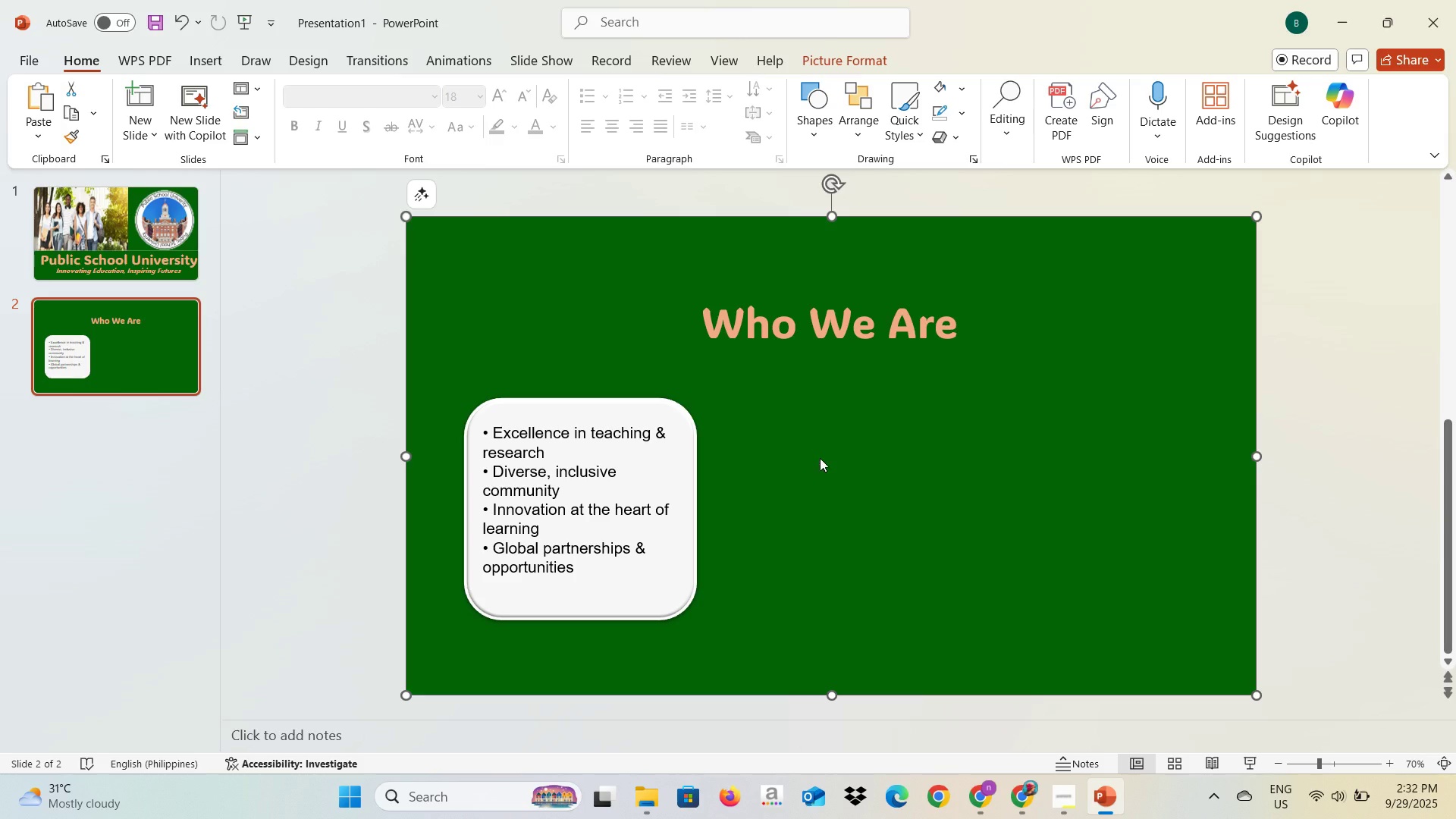 
key(Alt+Tab)
 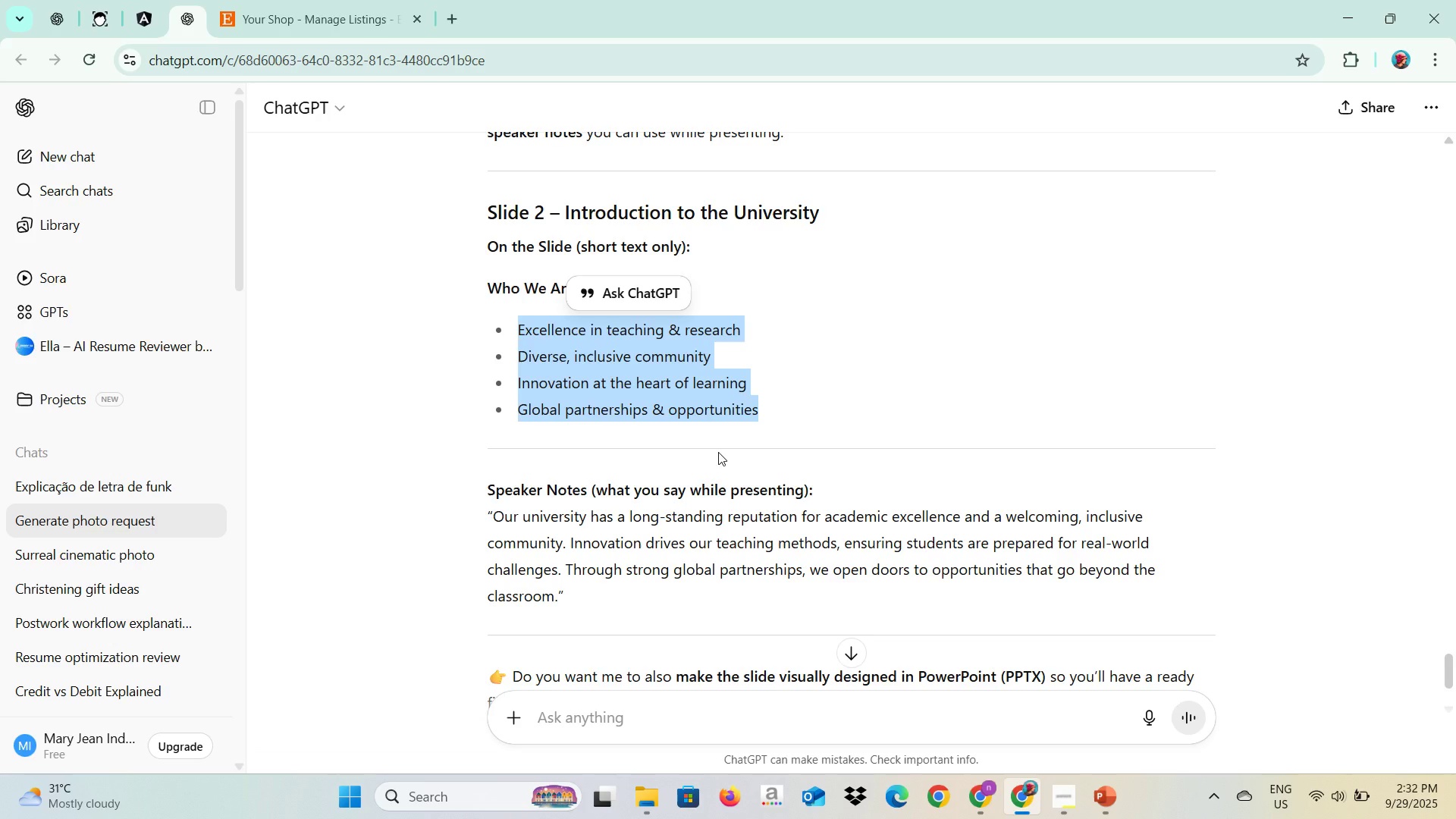 
scroll: coordinate [723, 455], scroll_direction: down, amount: 1.0
 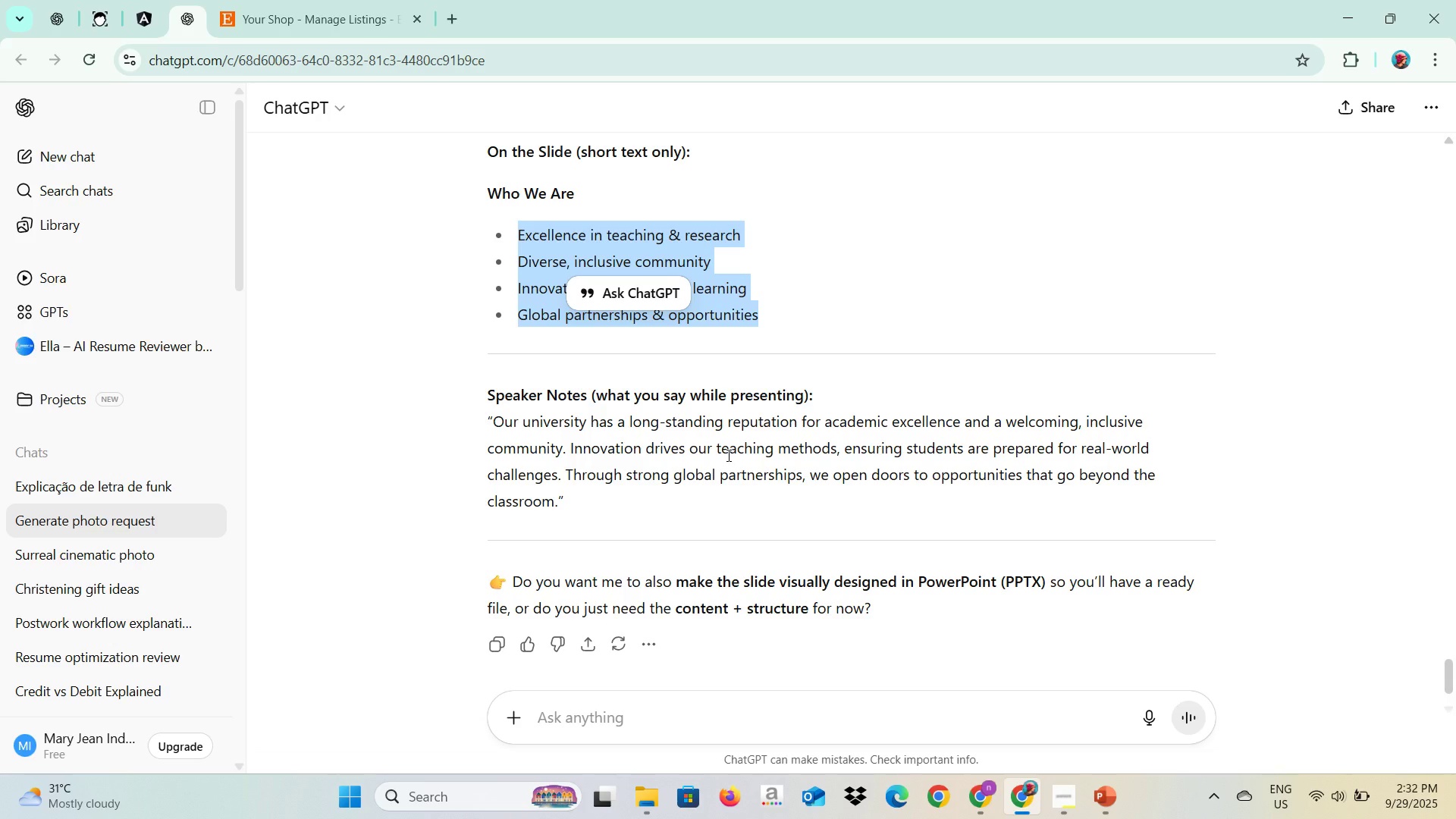 
key(Alt+AltLeft)
 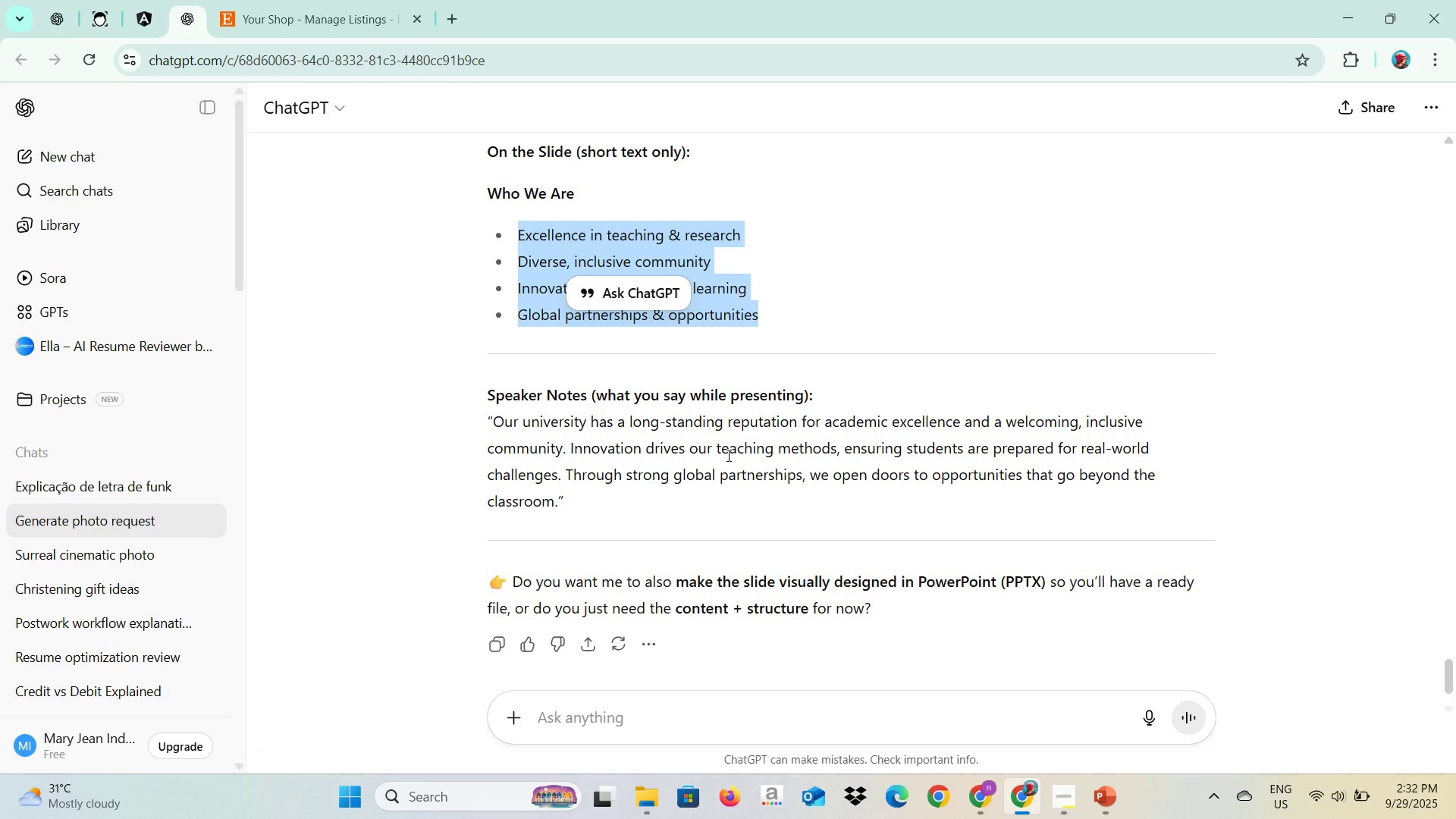 
key(Alt+Tab)
 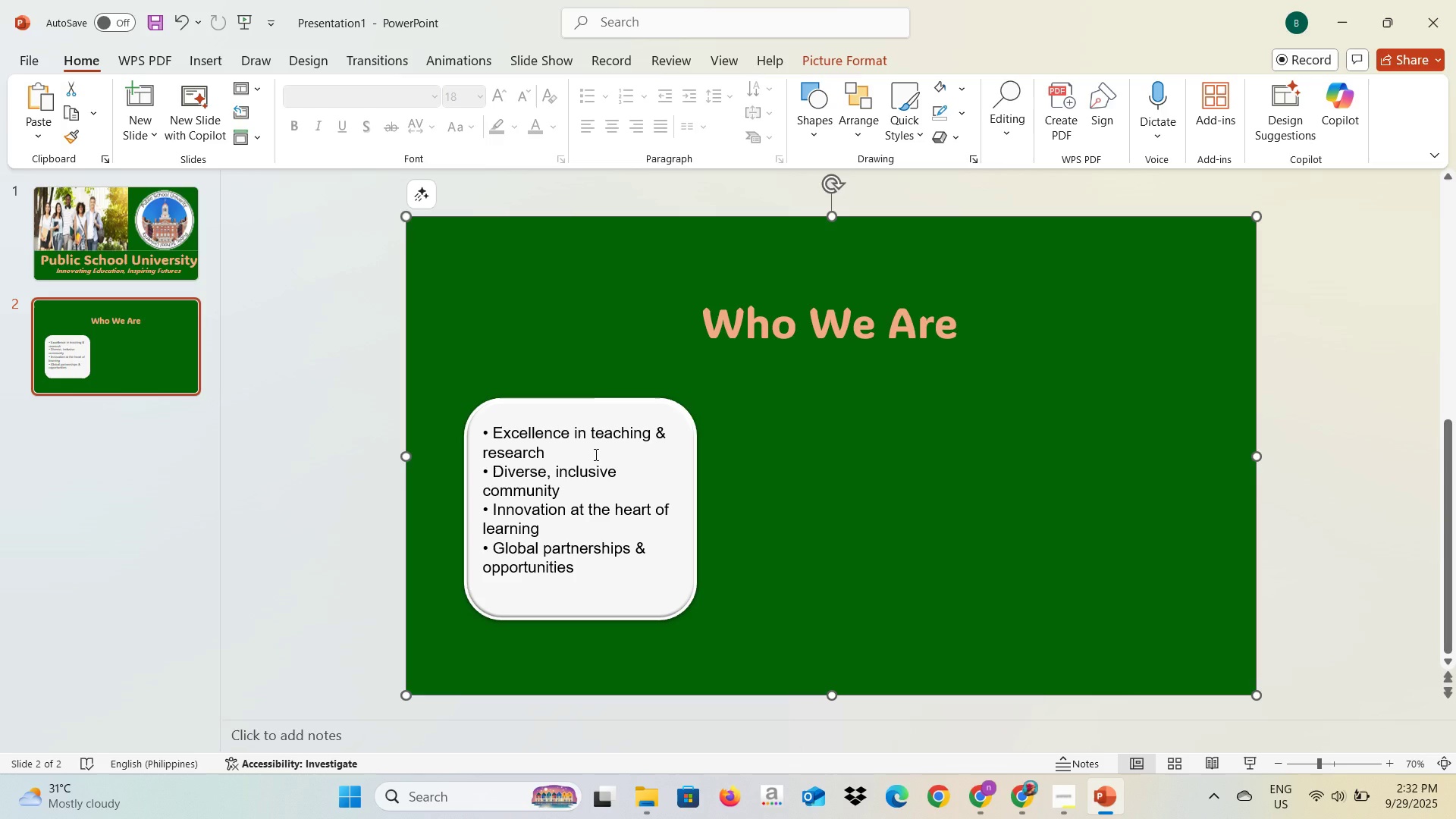 
left_click([590, 407])
 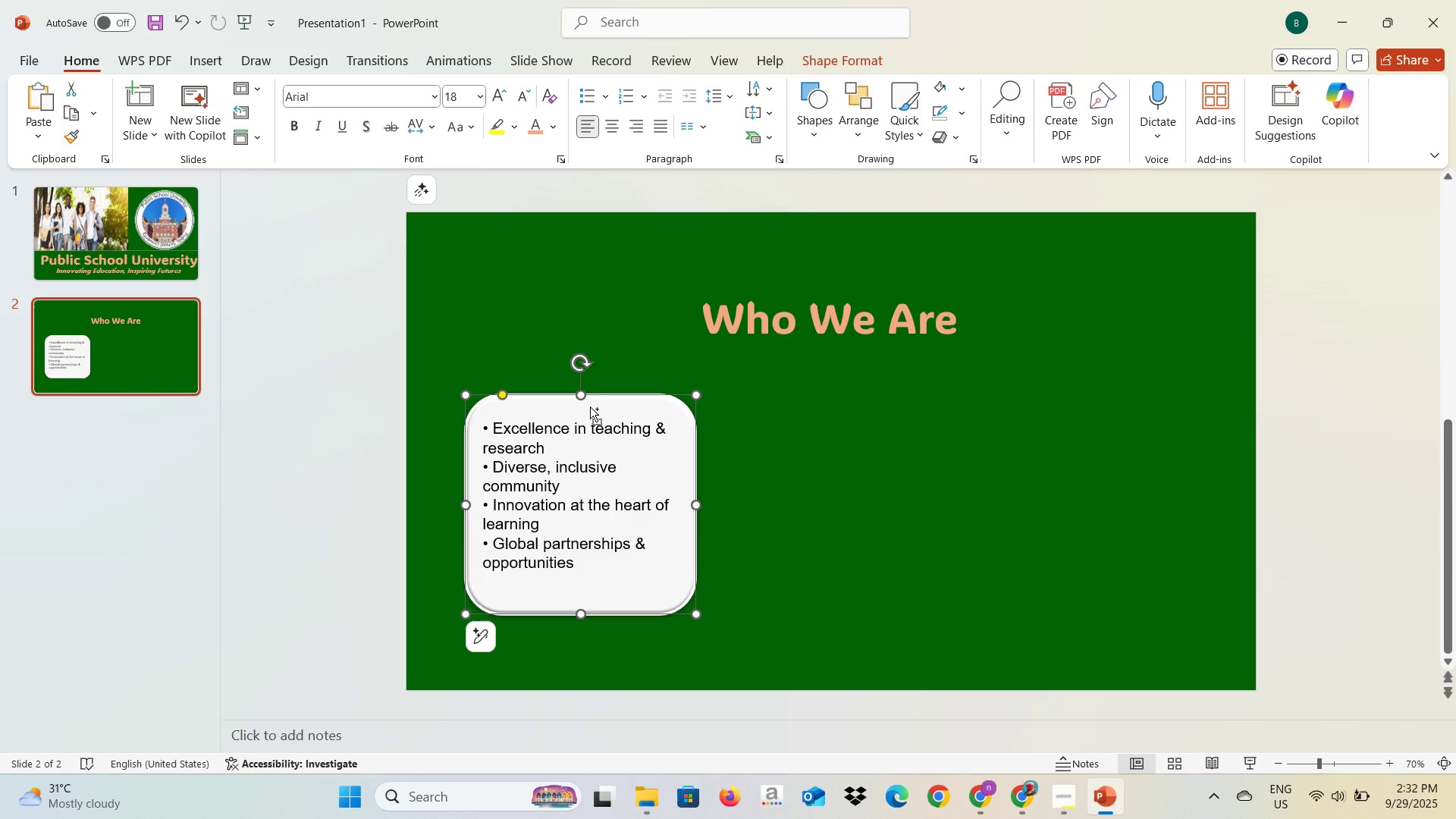 
key(Control+C)
 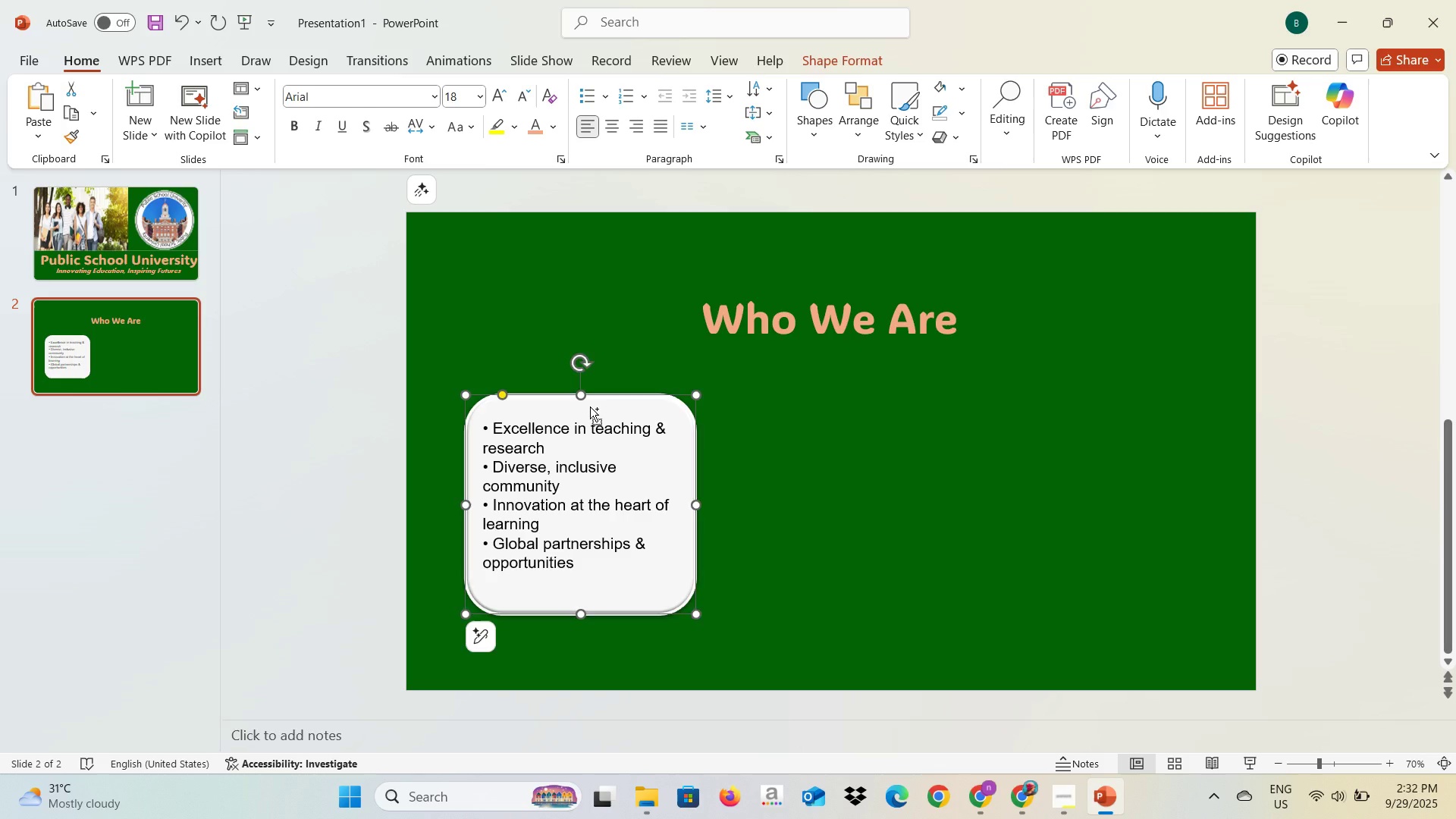 
key(Control+V)
 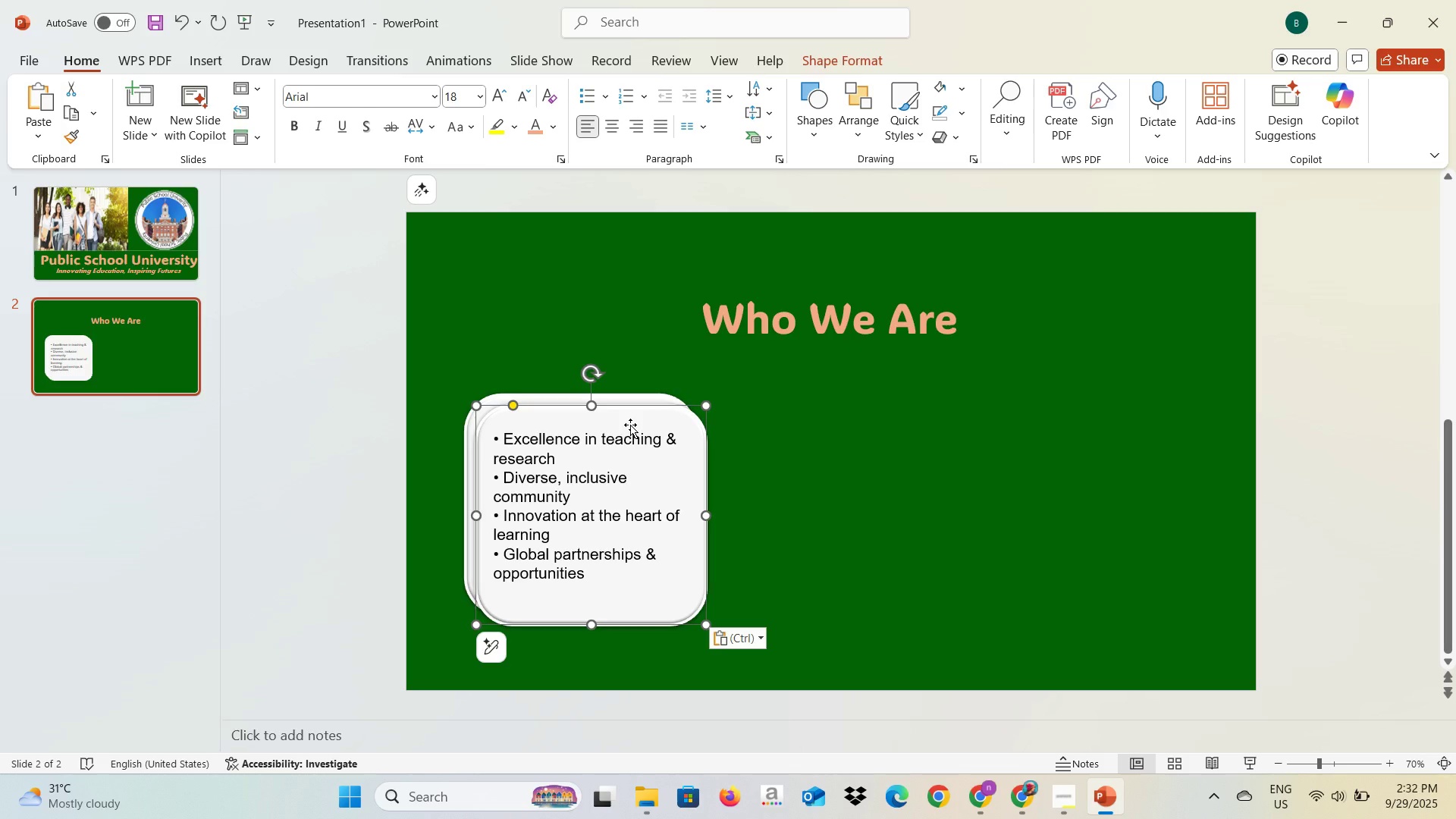 
left_click_drag(start_coordinate=[633, 421], to_coordinate=[932, 406])
 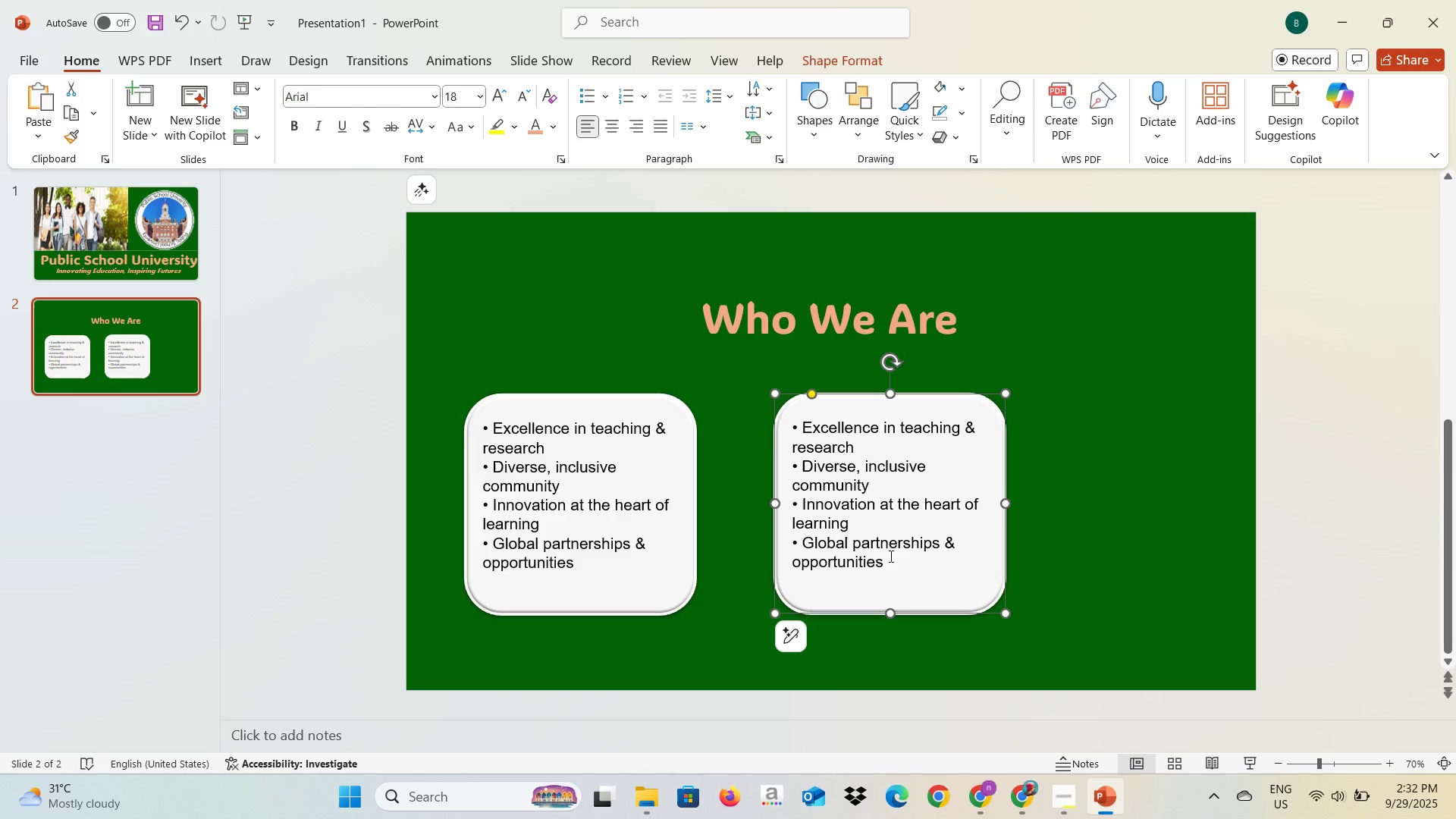 
left_click([888, 557])
 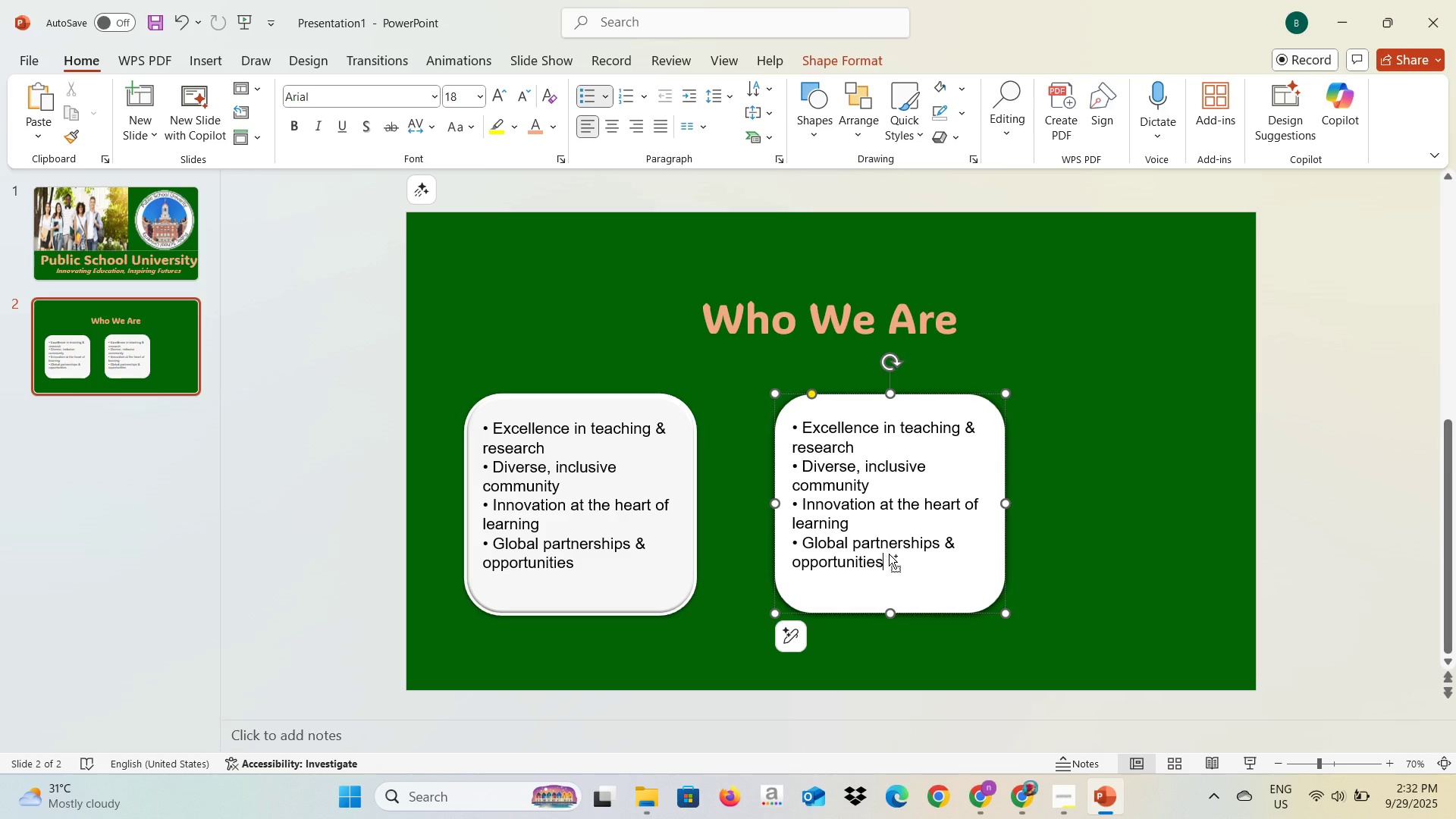 
key(Control+ControlLeft)
 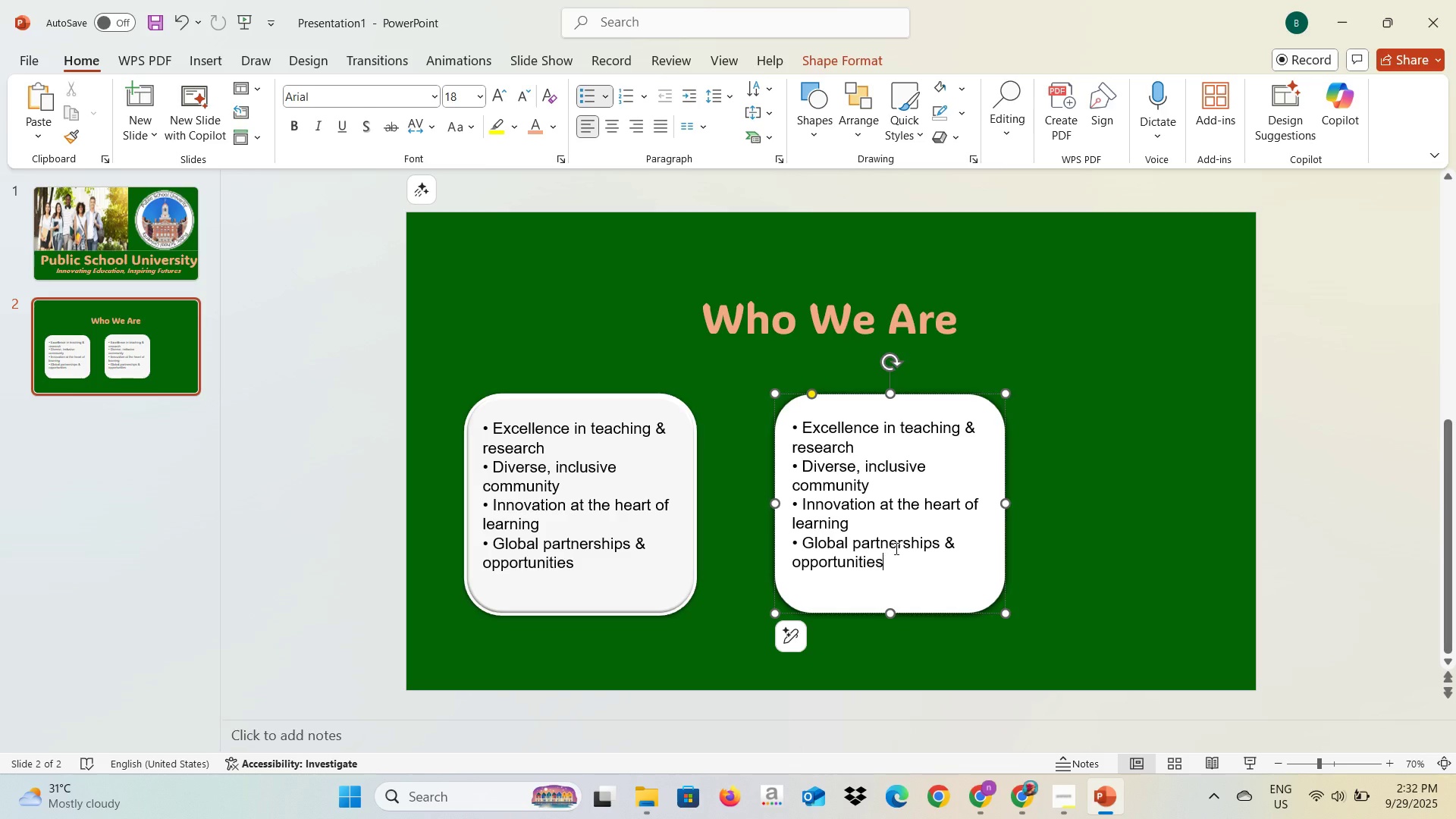 
key(Control+A)
 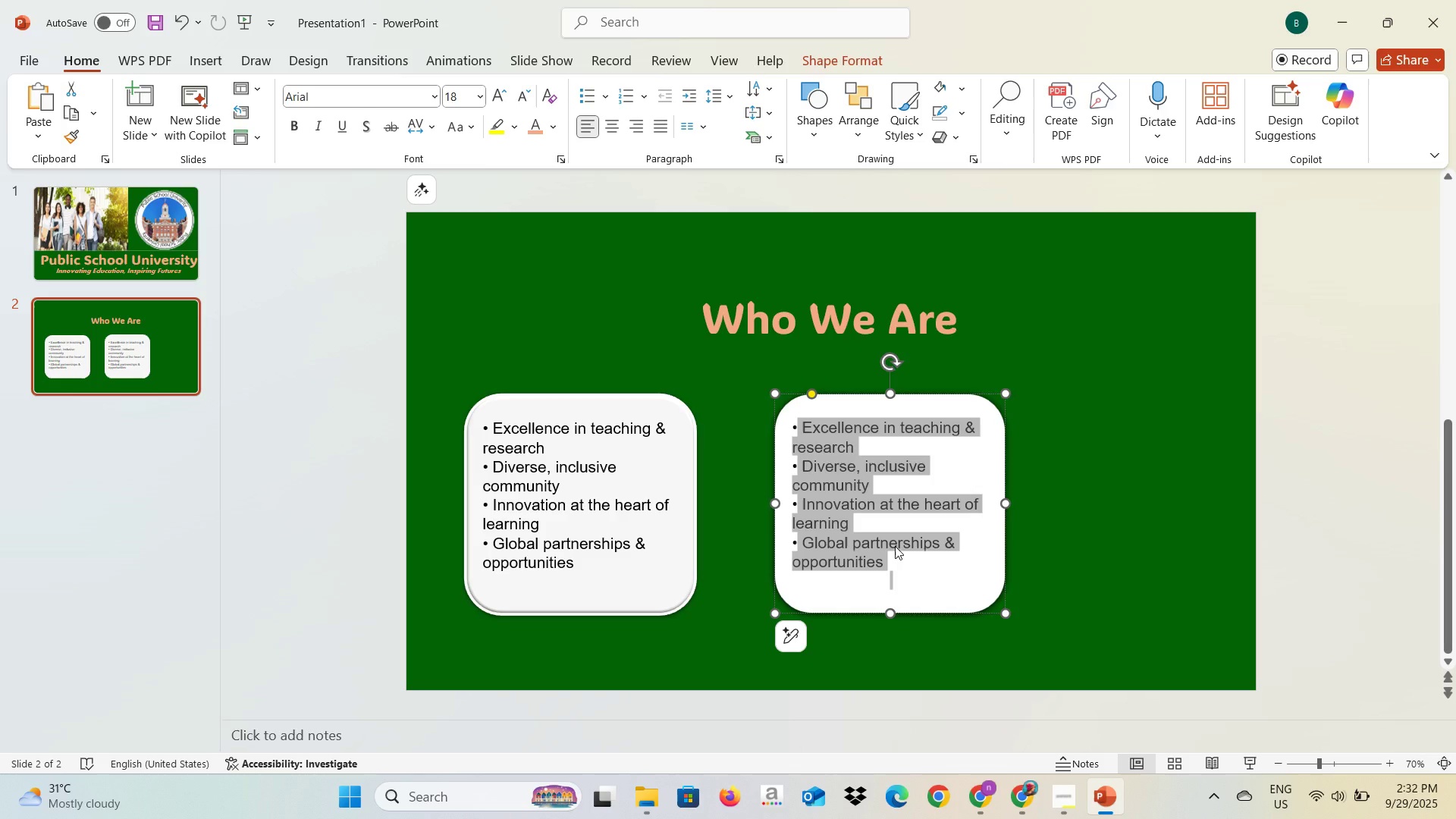 
key(Alt+AltLeft)
 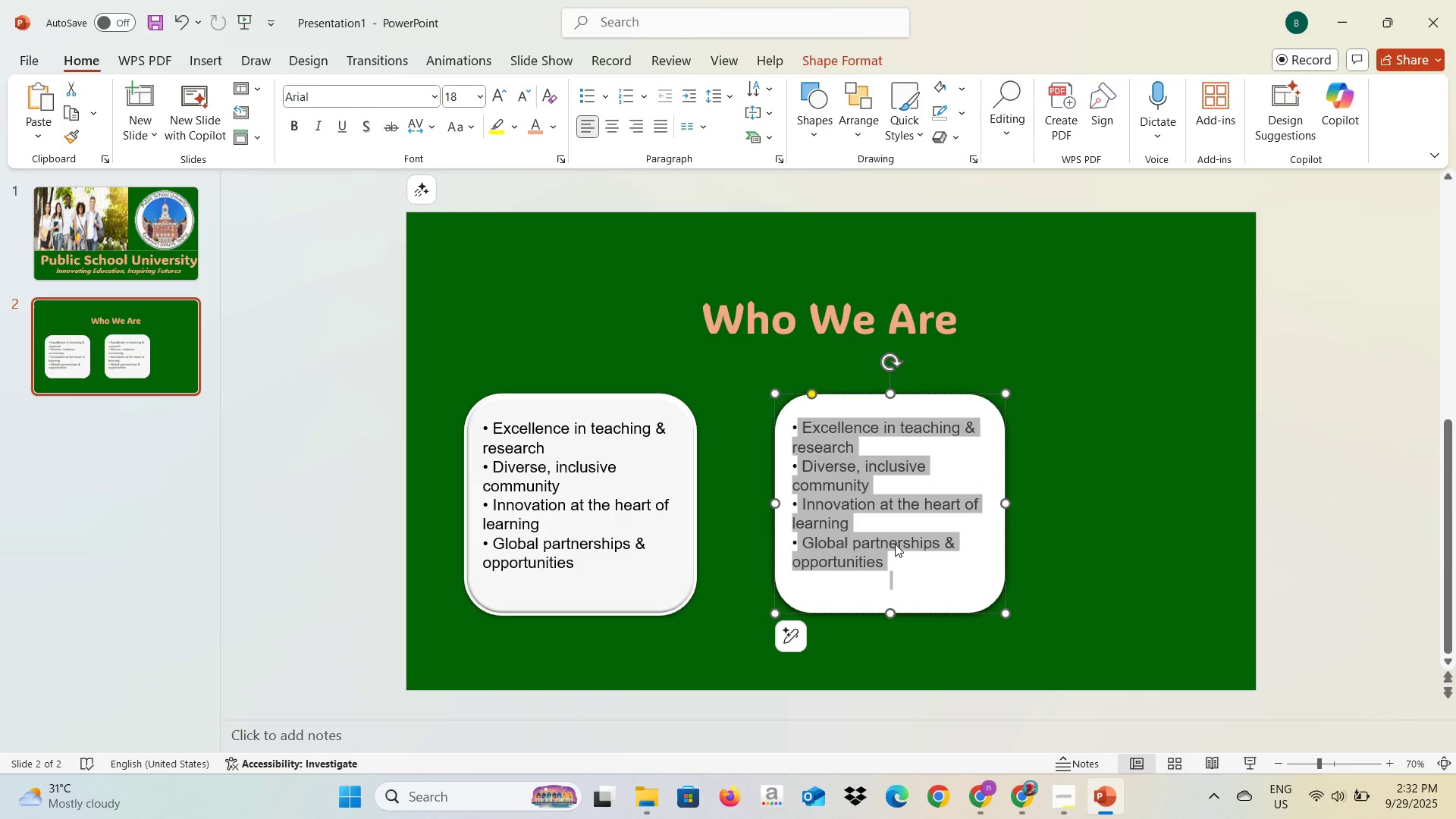 
key(Alt+Tab)
 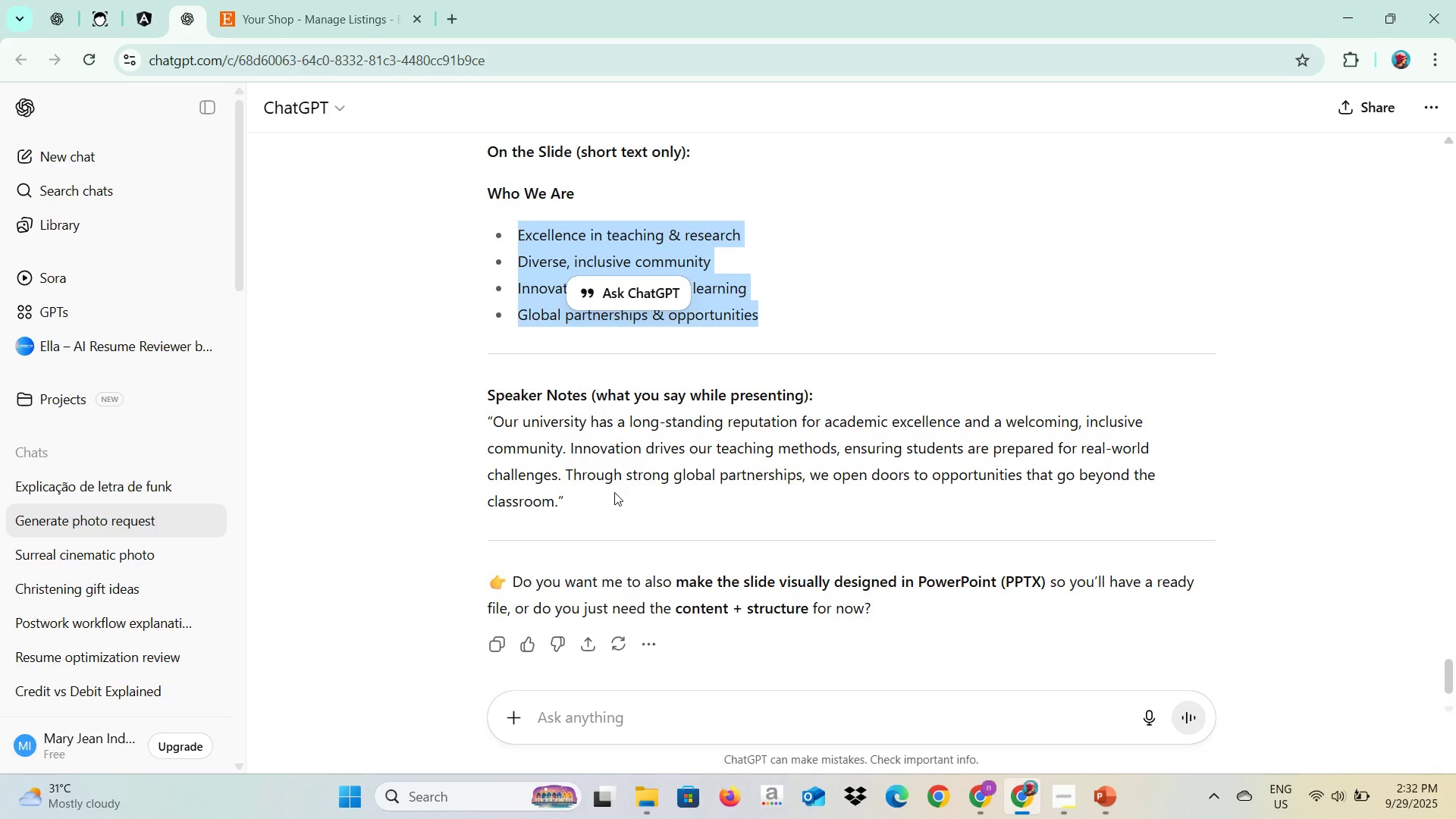 
left_click_drag(start_coordinate=[602, 495], to_coordinate=[476, 420])
 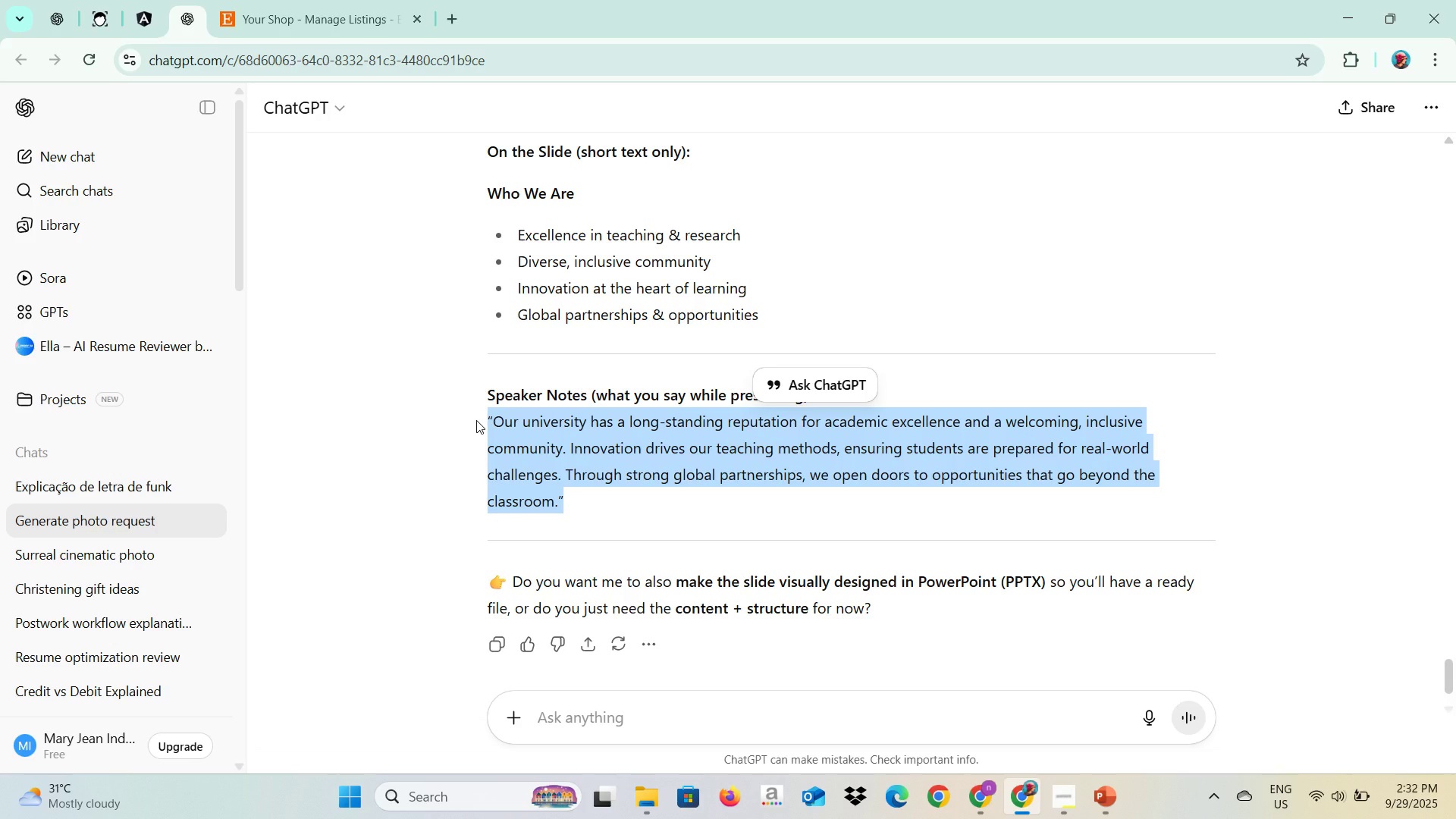 
key(Control+C)
 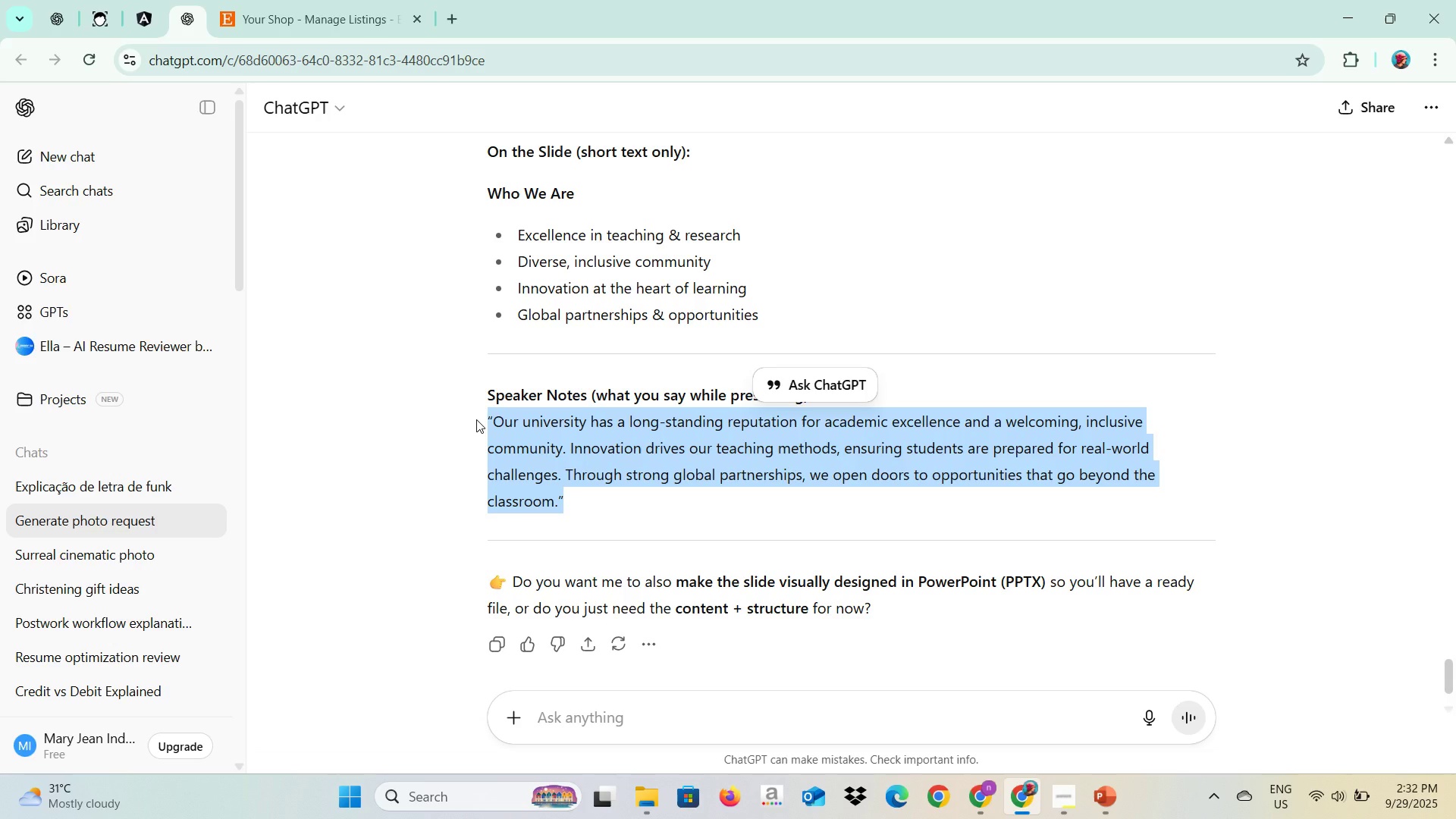 
key(Alt+AltLeft)